 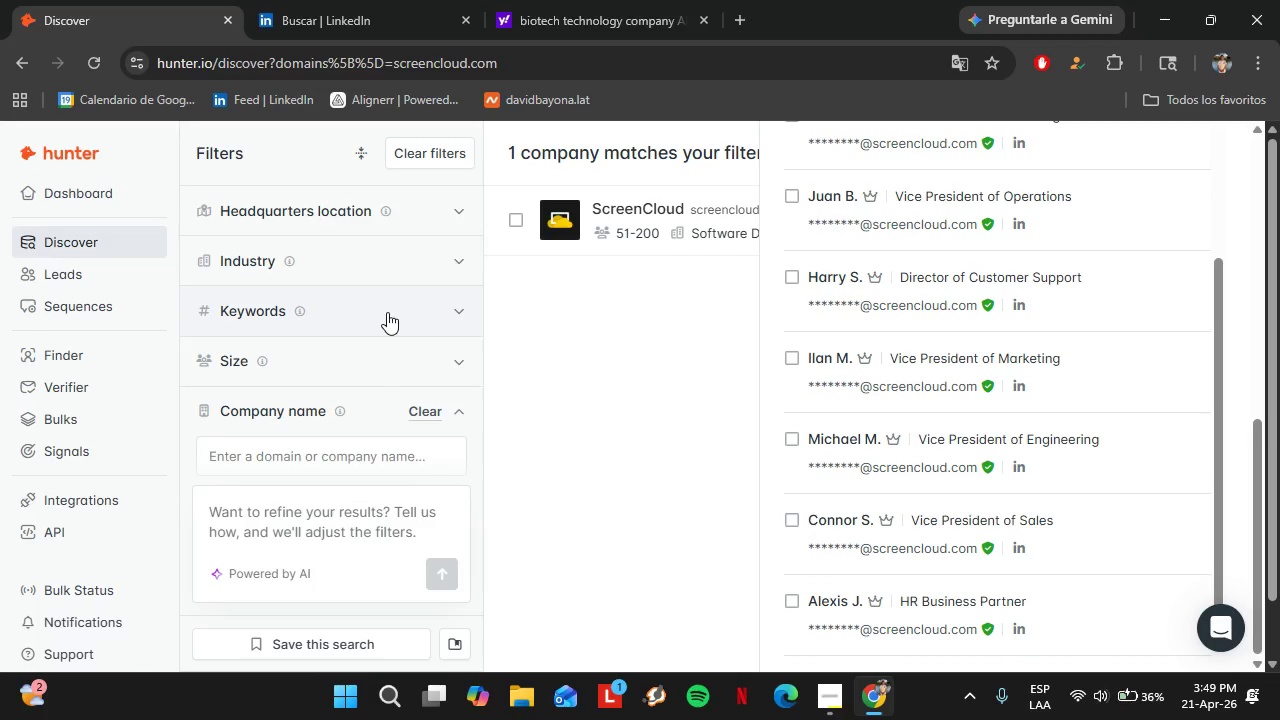 
left_click([314, 457])
 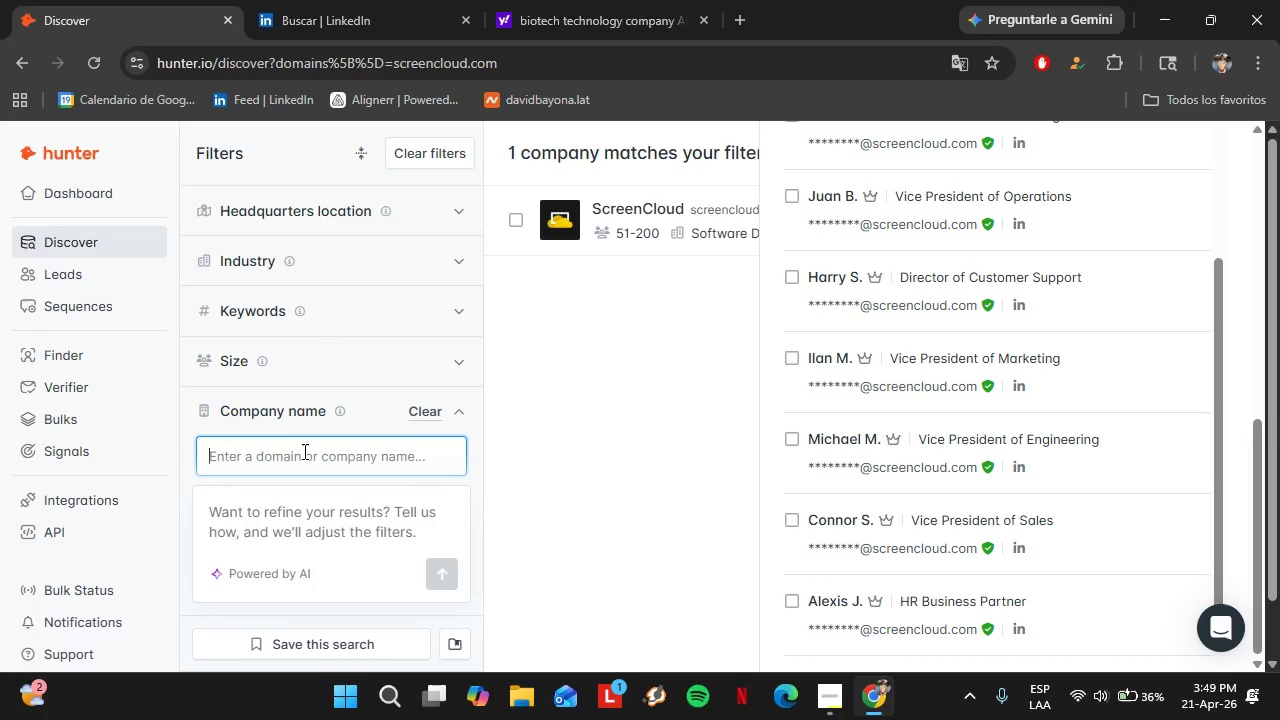 
left_click([303, 451])
 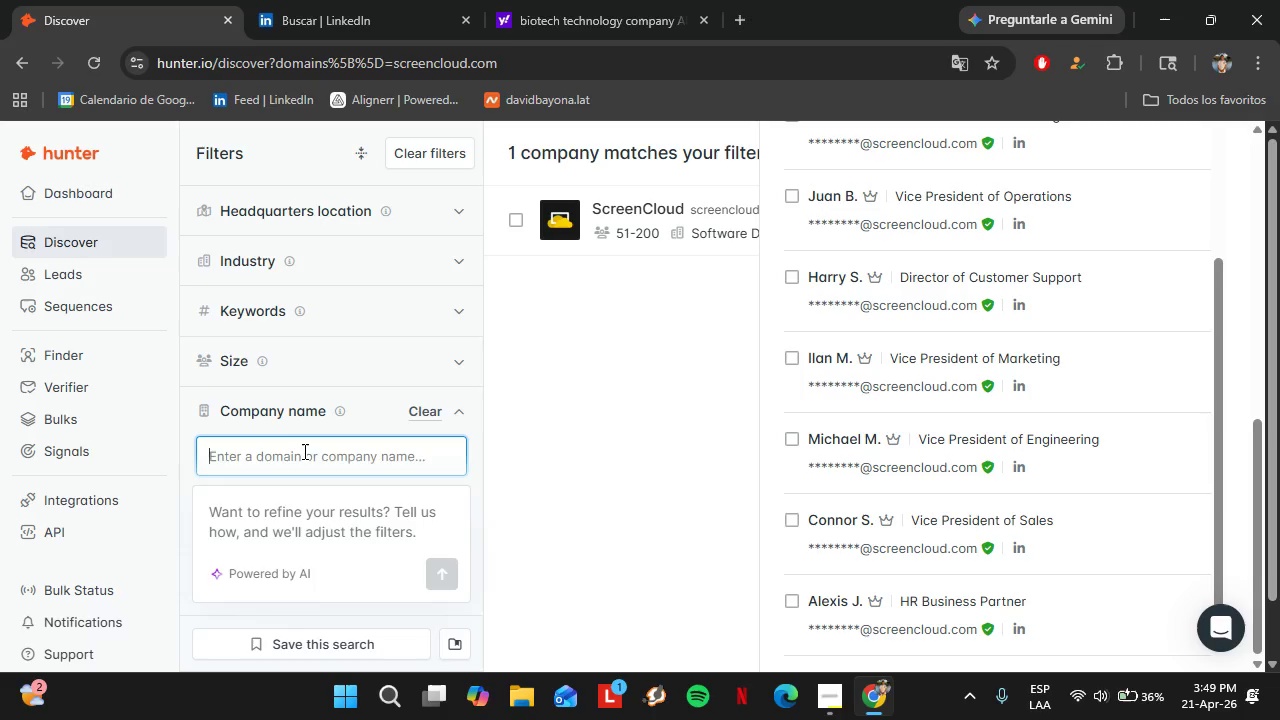 
type(scrre)
key(Backspace)
type(e)
key(Backspace)
key(Backspace)
type(eenclou)
 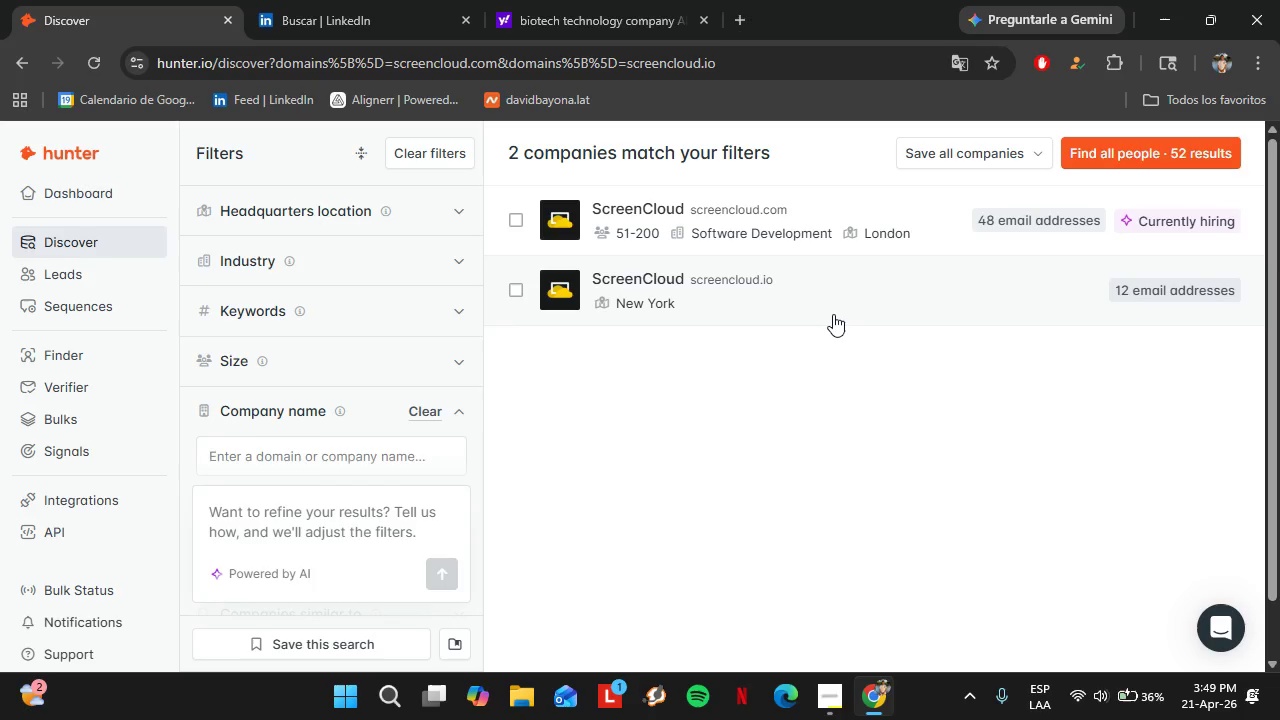 
left_click([833, 314])
 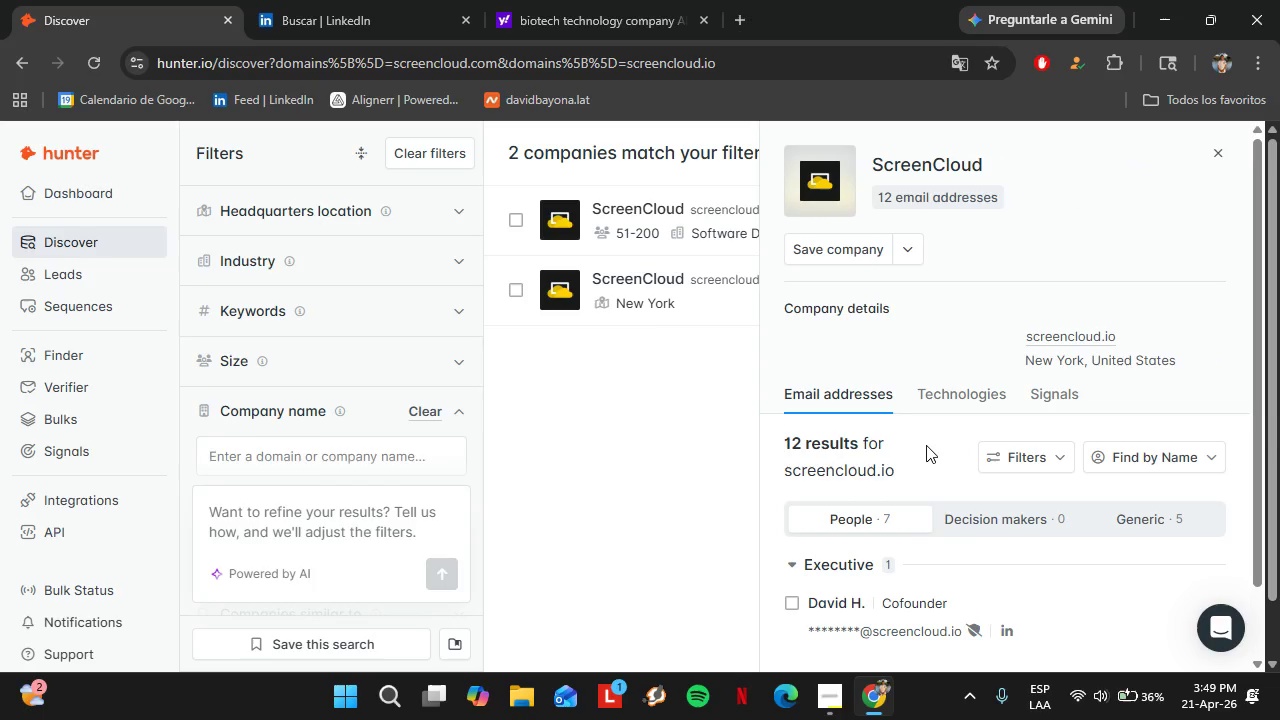 
scroll: coordinate [974, 510], scroll_direction: down, amount: 5.0
 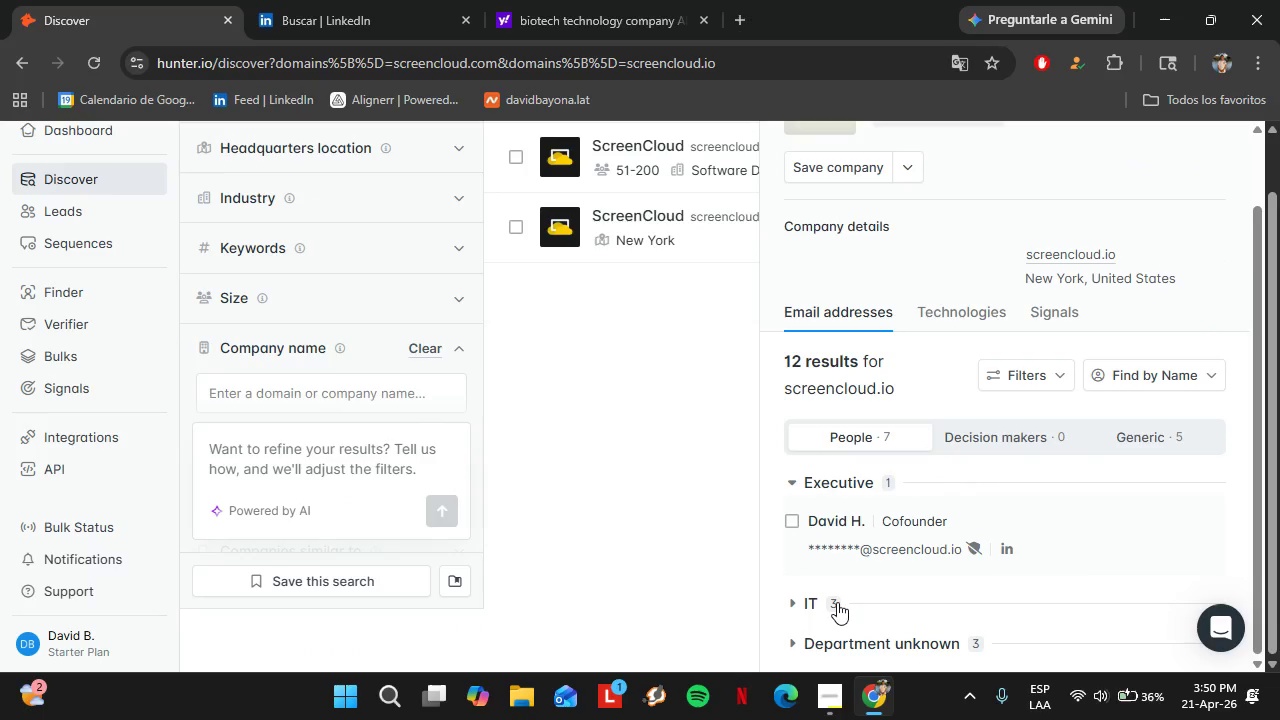 
scroll: coordinate [1030, 439], scroll_direction: up, amount: 5.0
 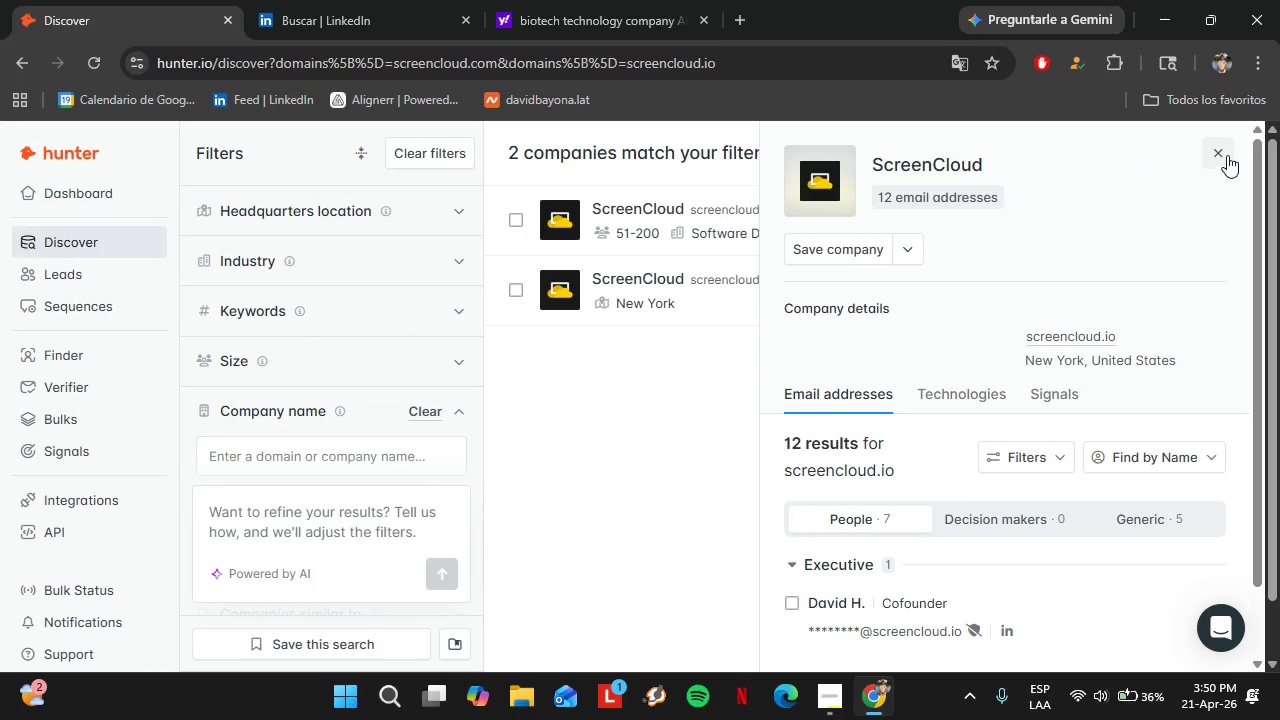 
left_click([1226, 153])
 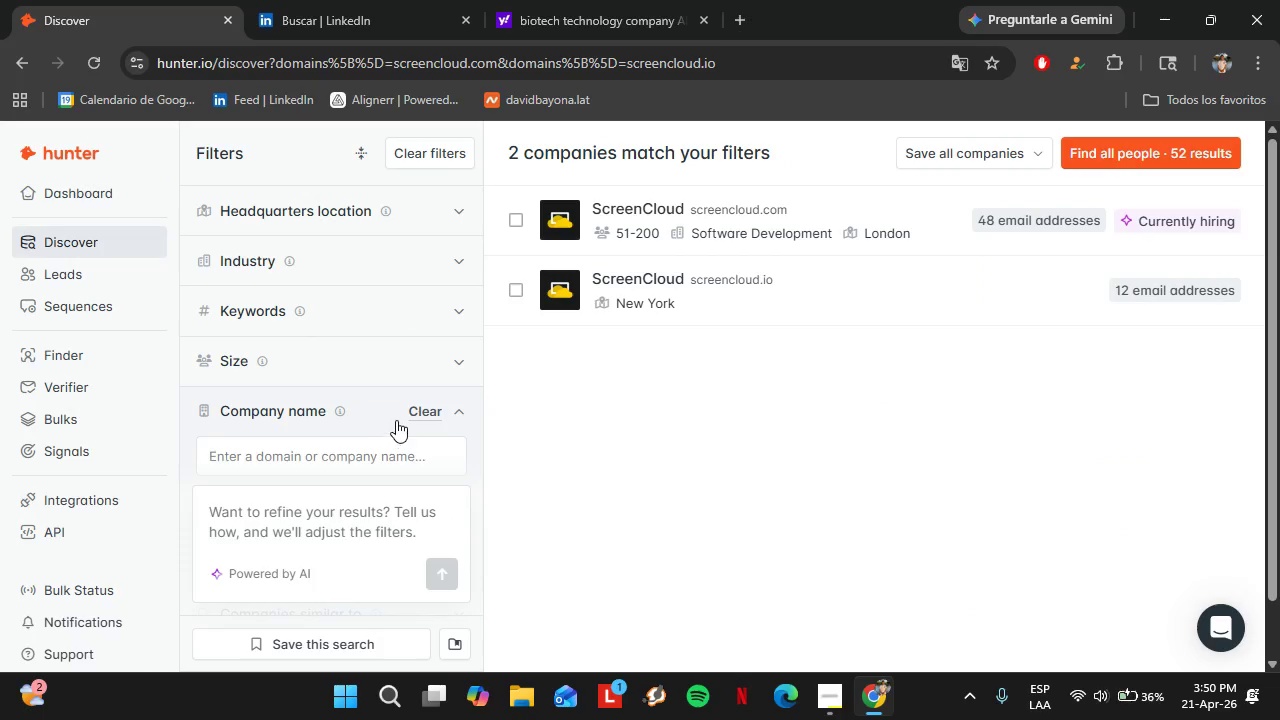 
left_click([419, 410])
 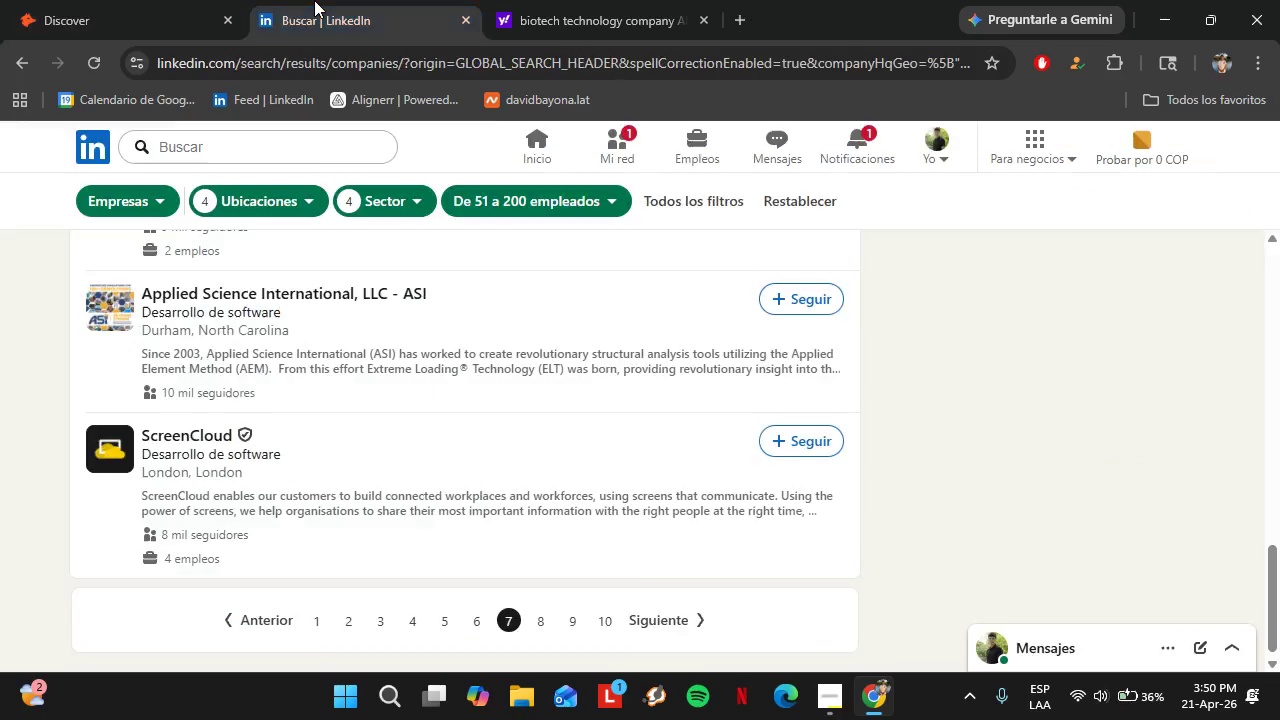 
left_click([314, 0])
 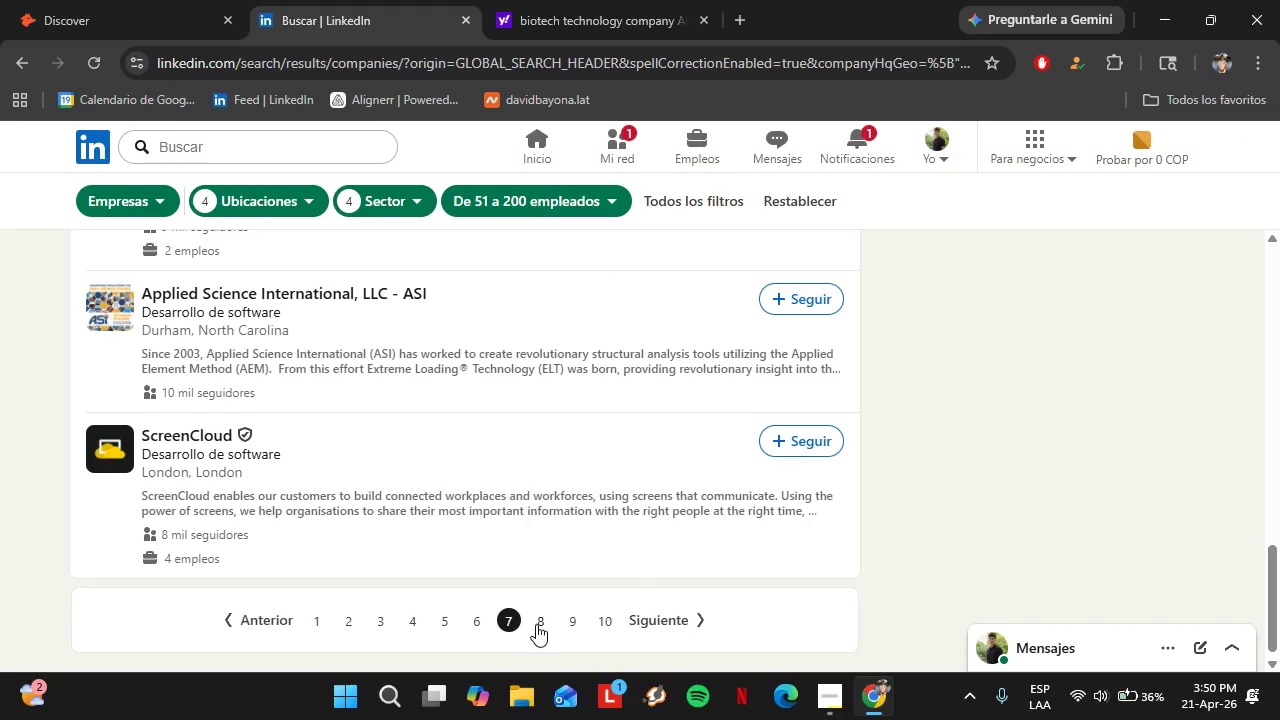 
left_click([537, 625])
 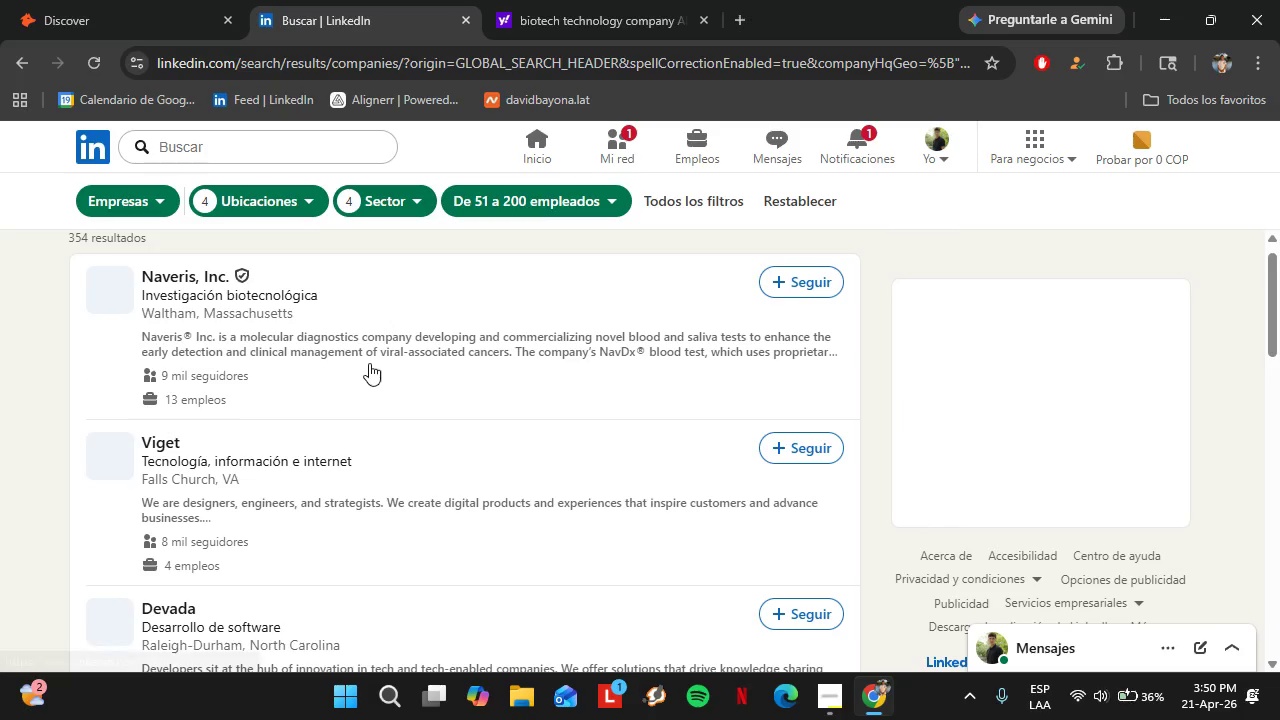 
left_click([114, 0])
 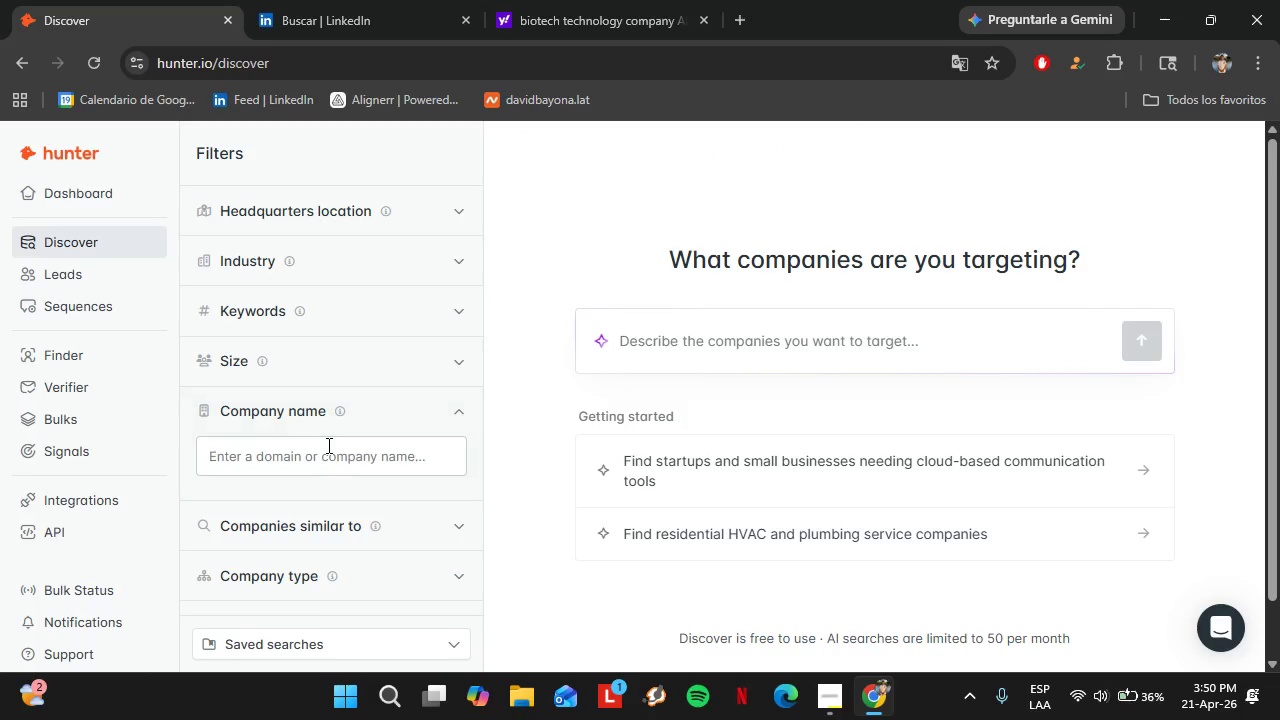 
left_click([327, 445])
 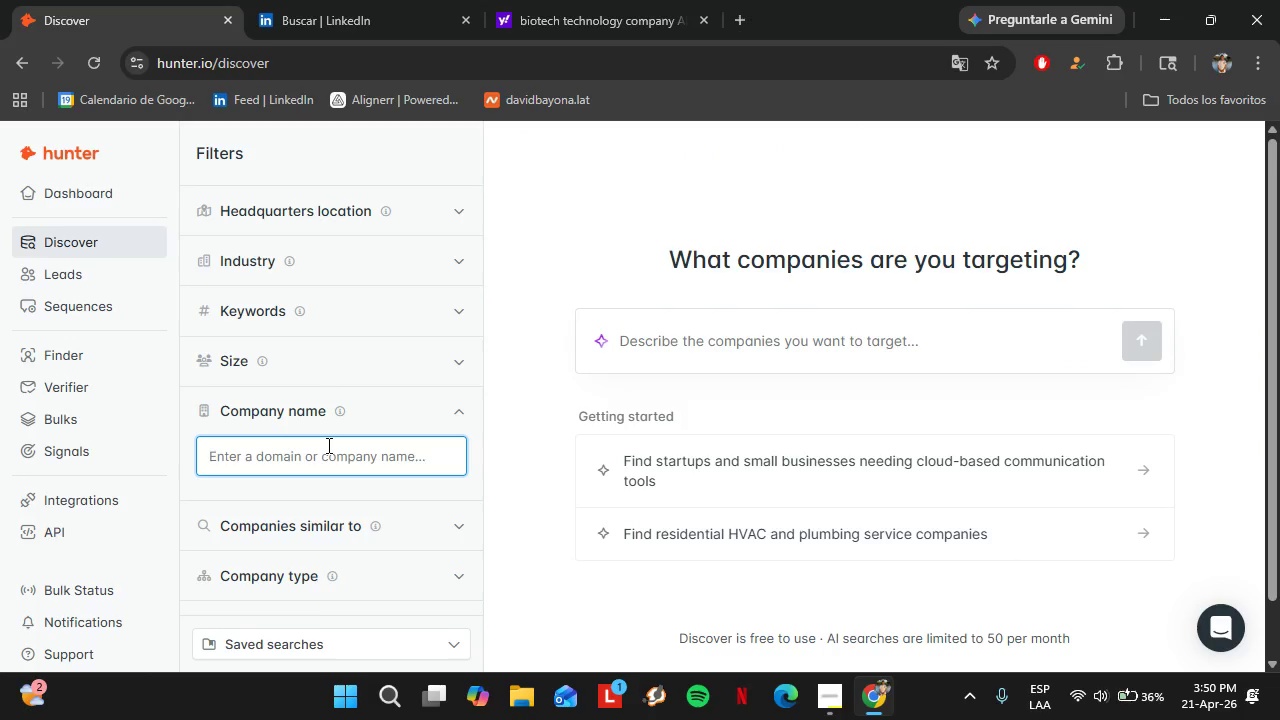 
type(Naveris)
 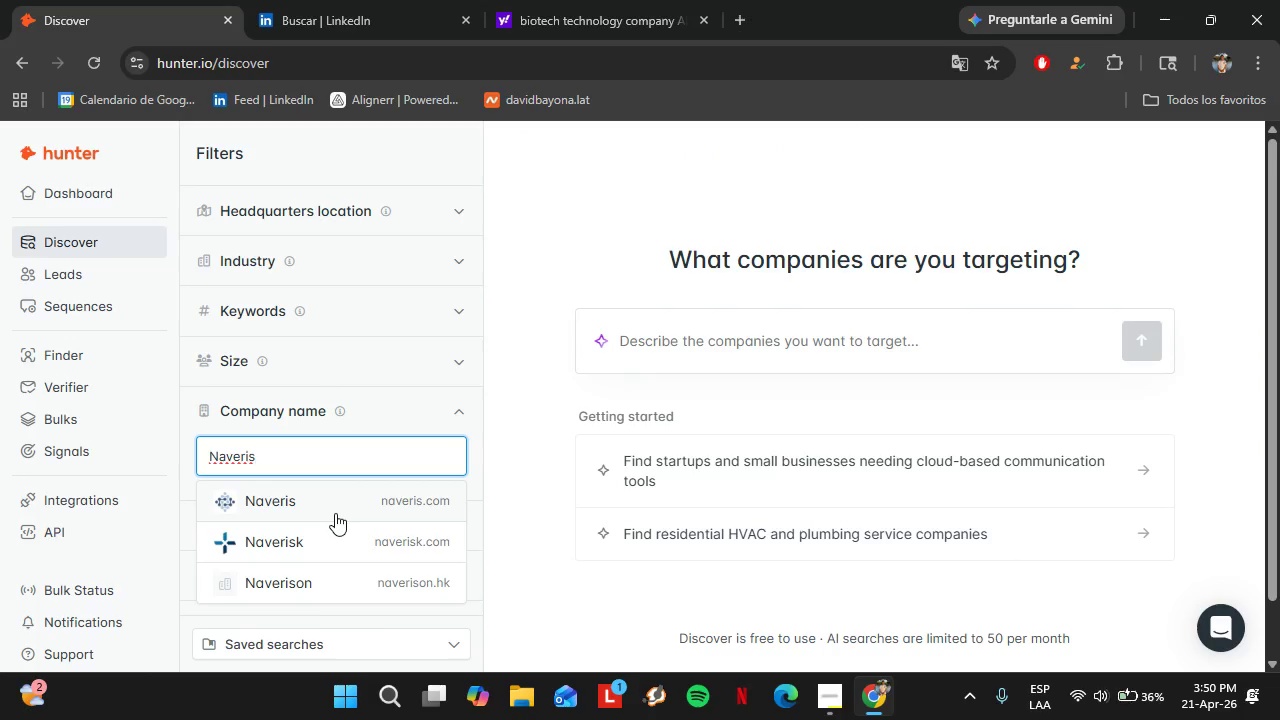 
left_click([324, 504])
 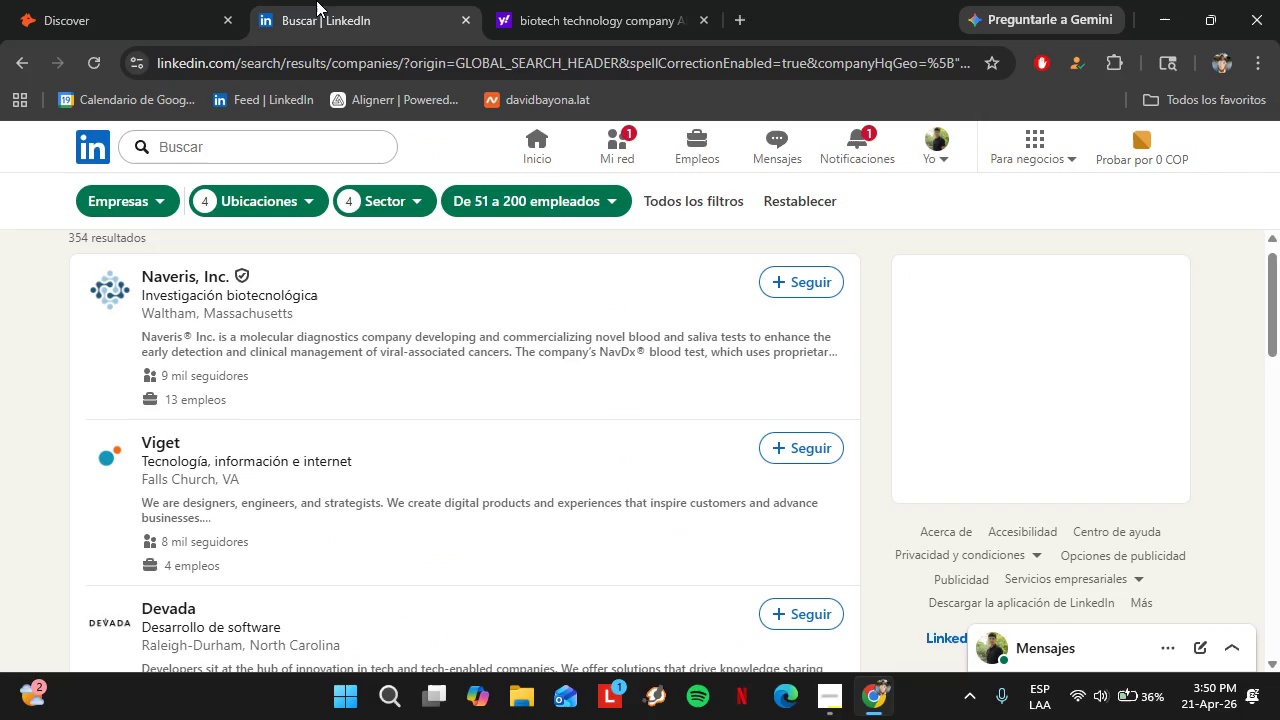 
left_click([316, 0])
 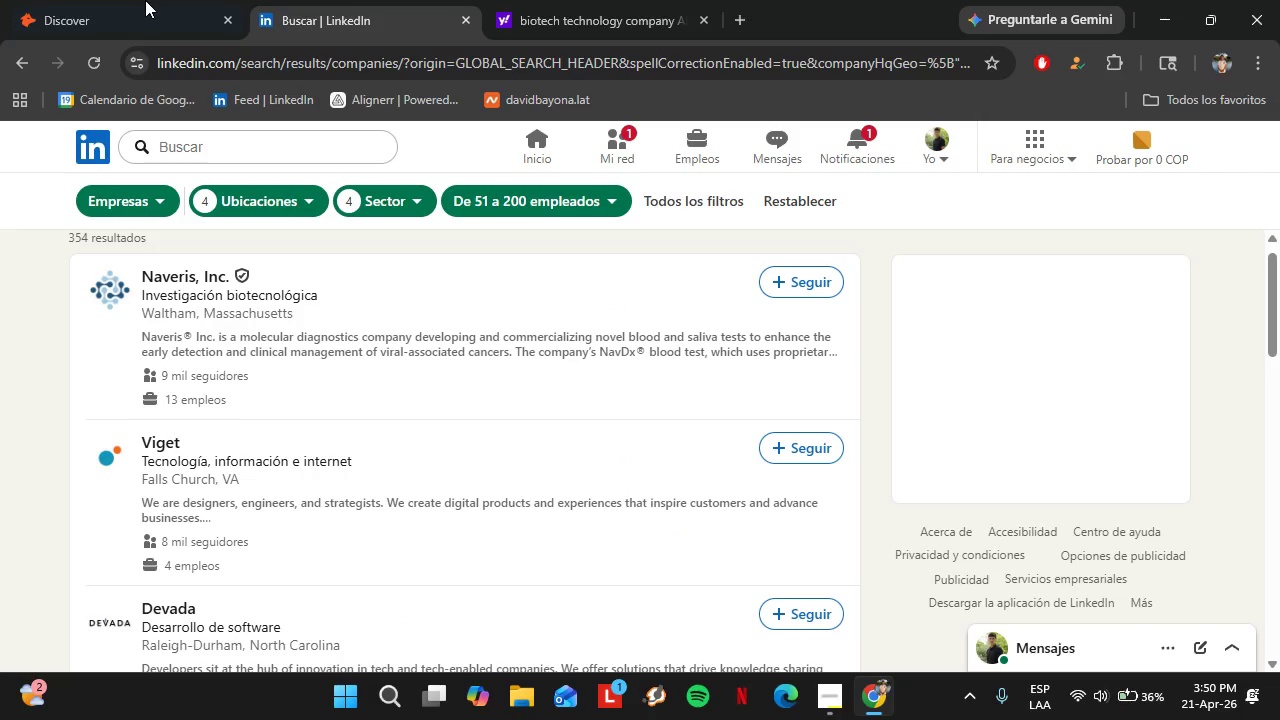 
left_click([132, 0])
 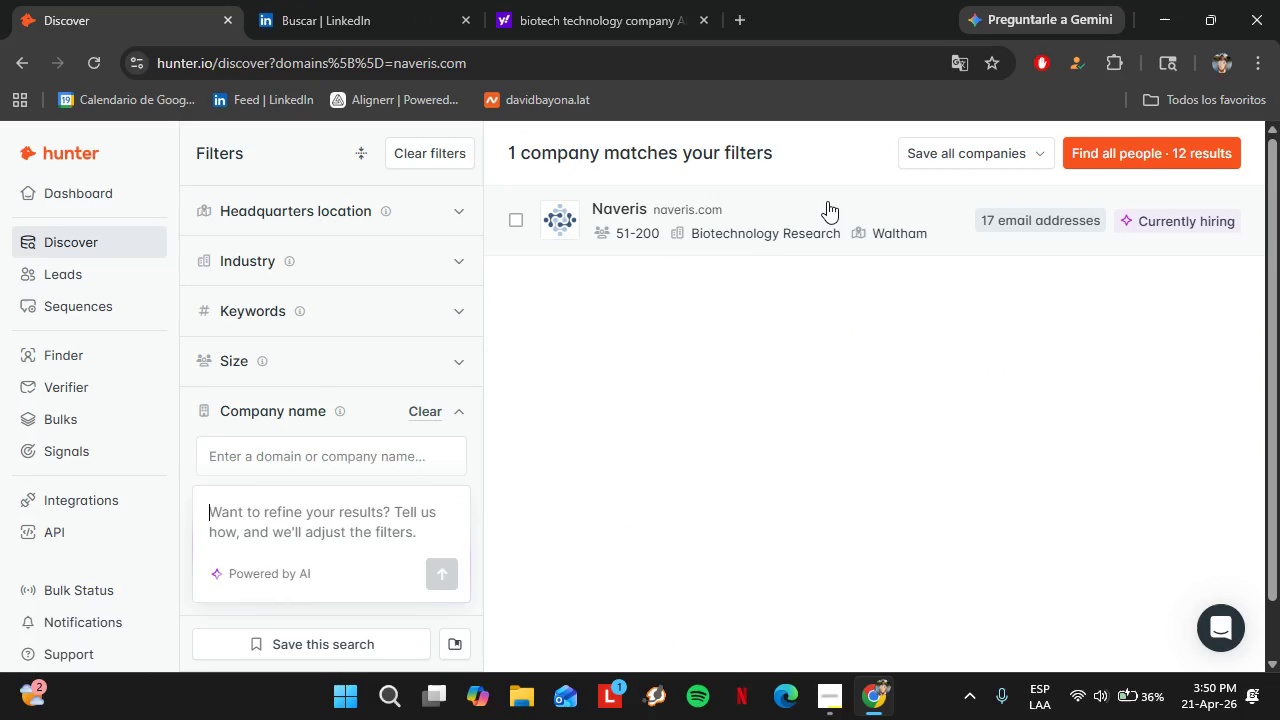 
left_click([827, 201])
 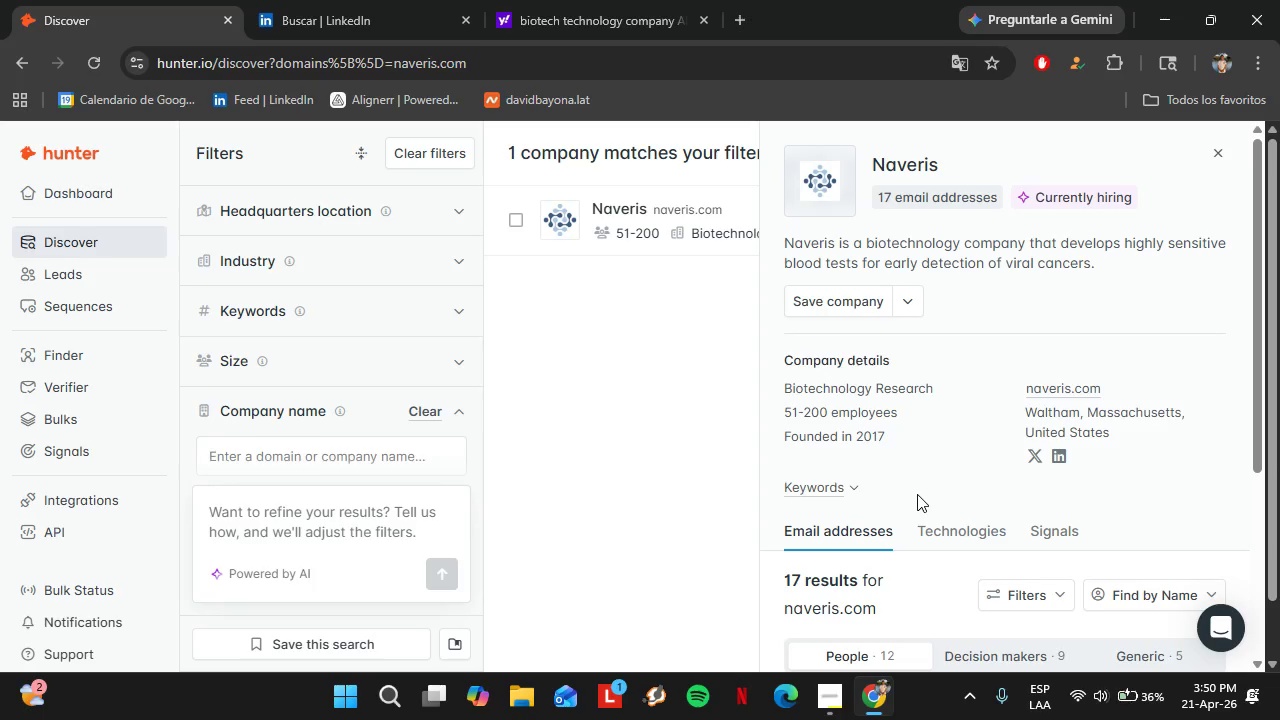 
scroll: coordinate [917, 496], scroll_direction: down, amount: 5.0
 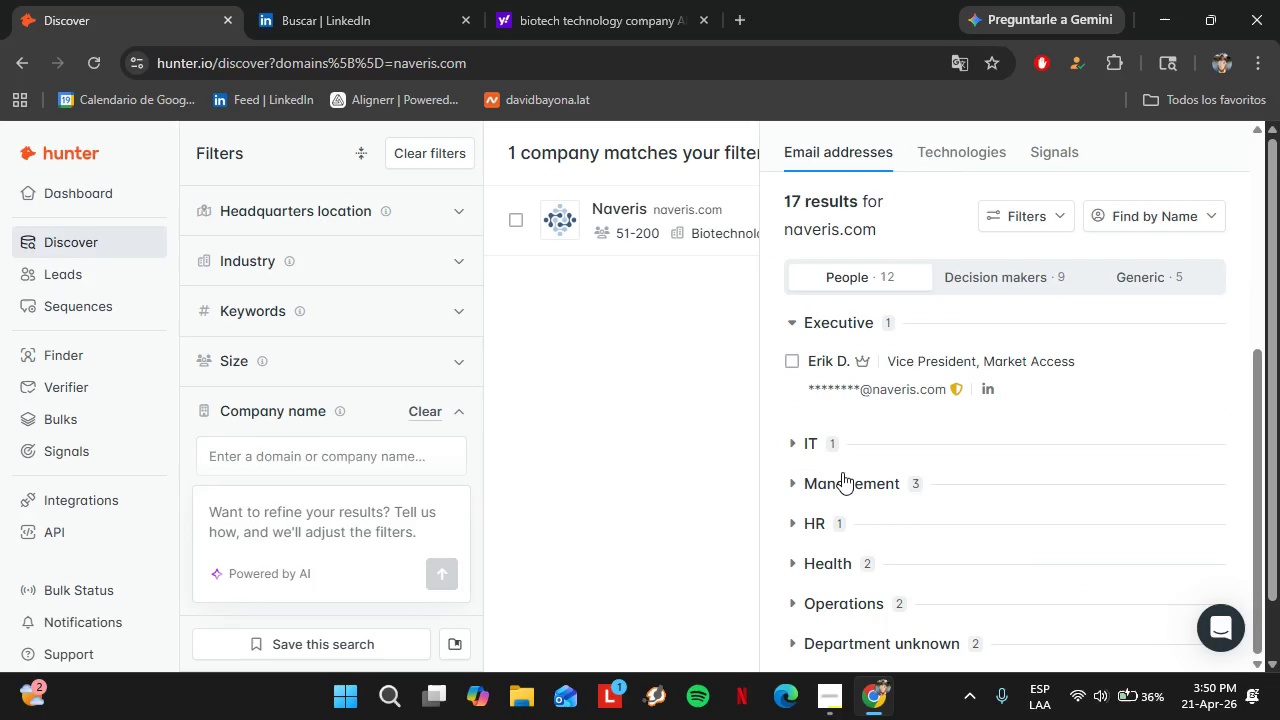 
left_click([842, 472])
 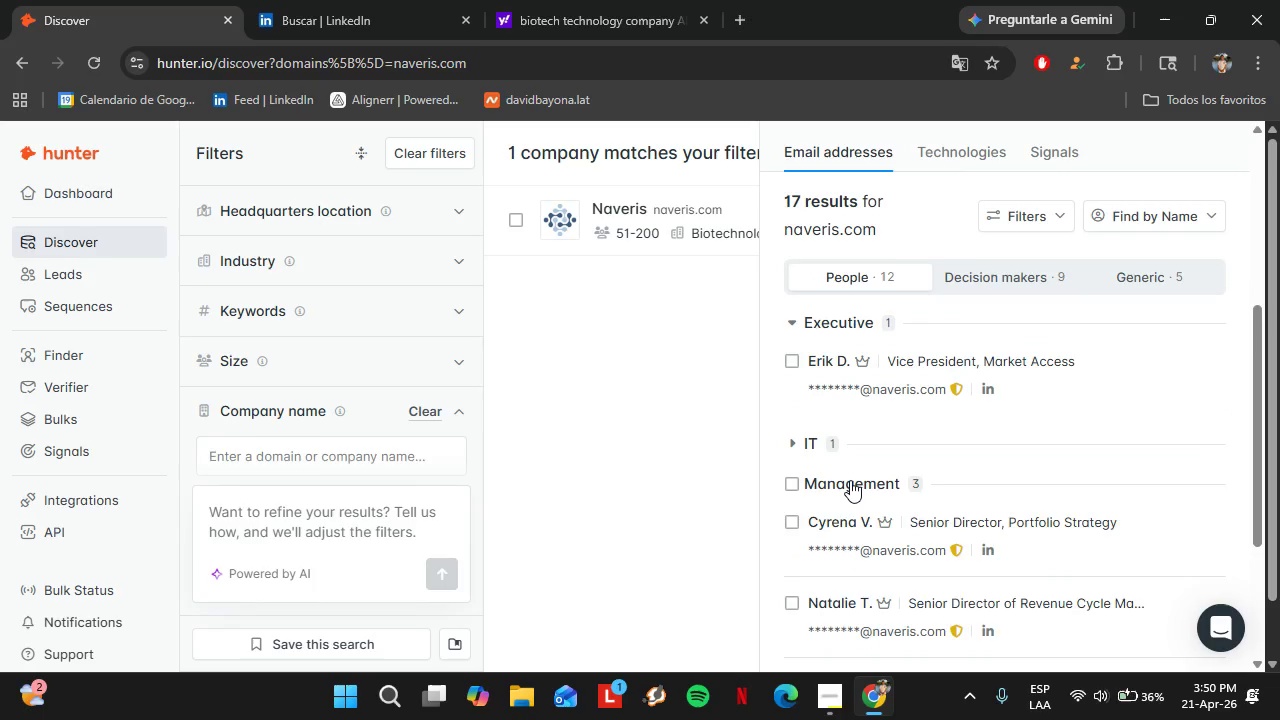 
left_click([850, 480])
 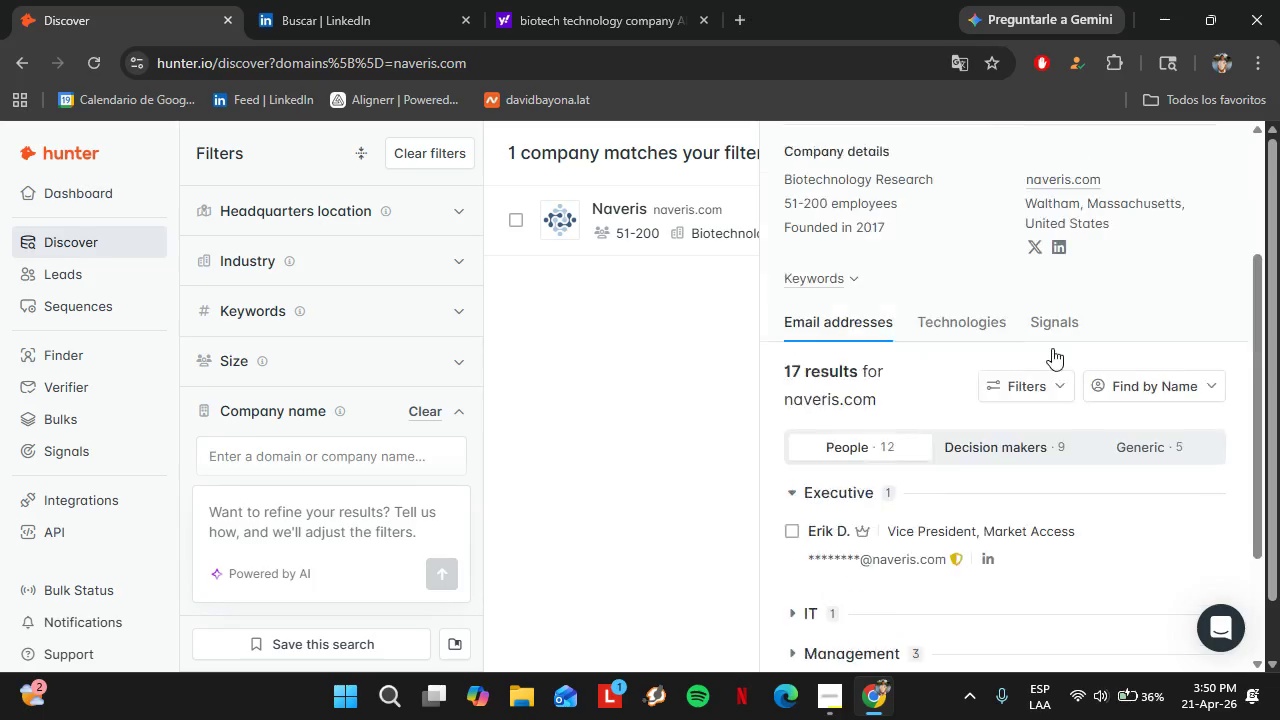 
scroll: coordinate [1191, 181], scroll_direction: up, amount: 4.0
 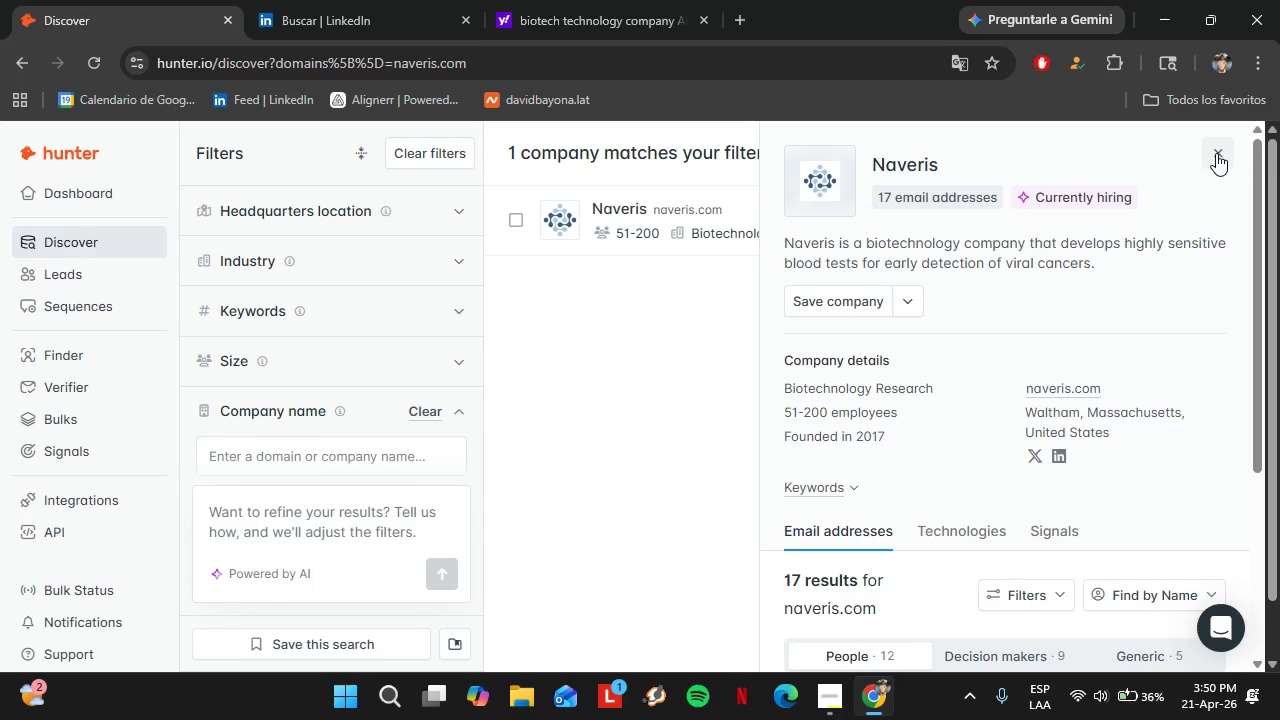 
left_click([1216, 153])
 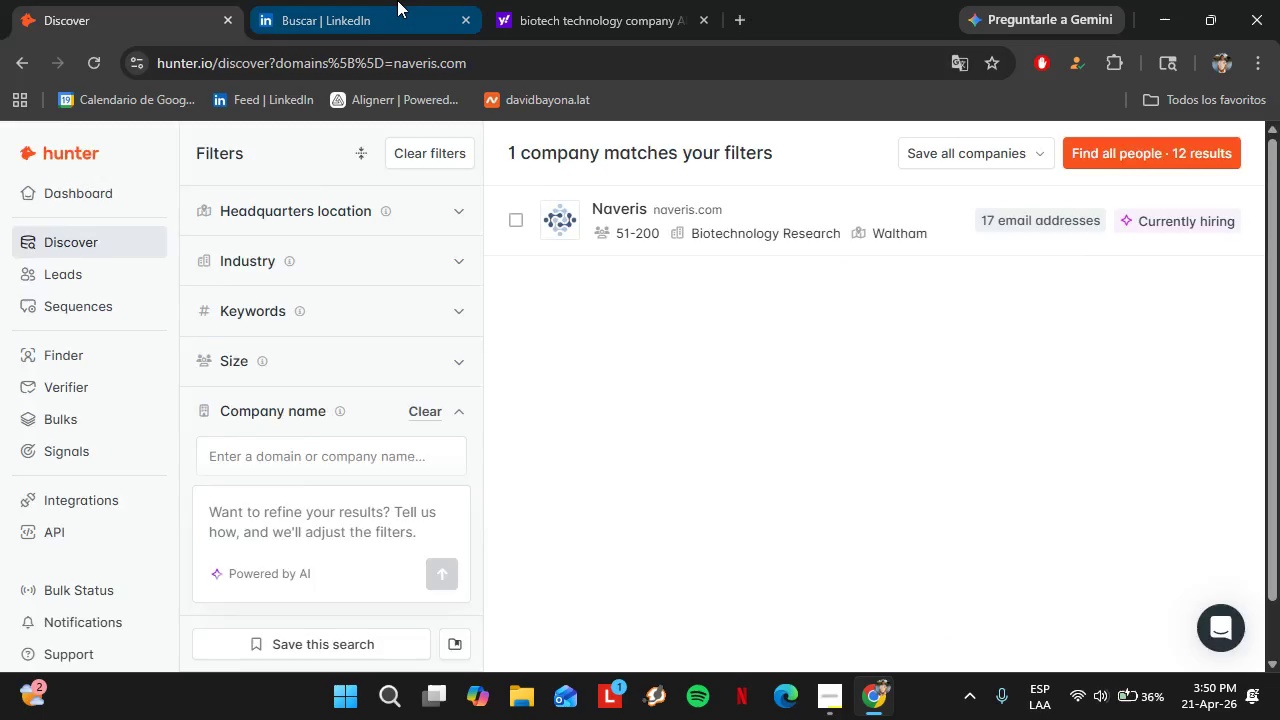 
left_click([397, 0])
 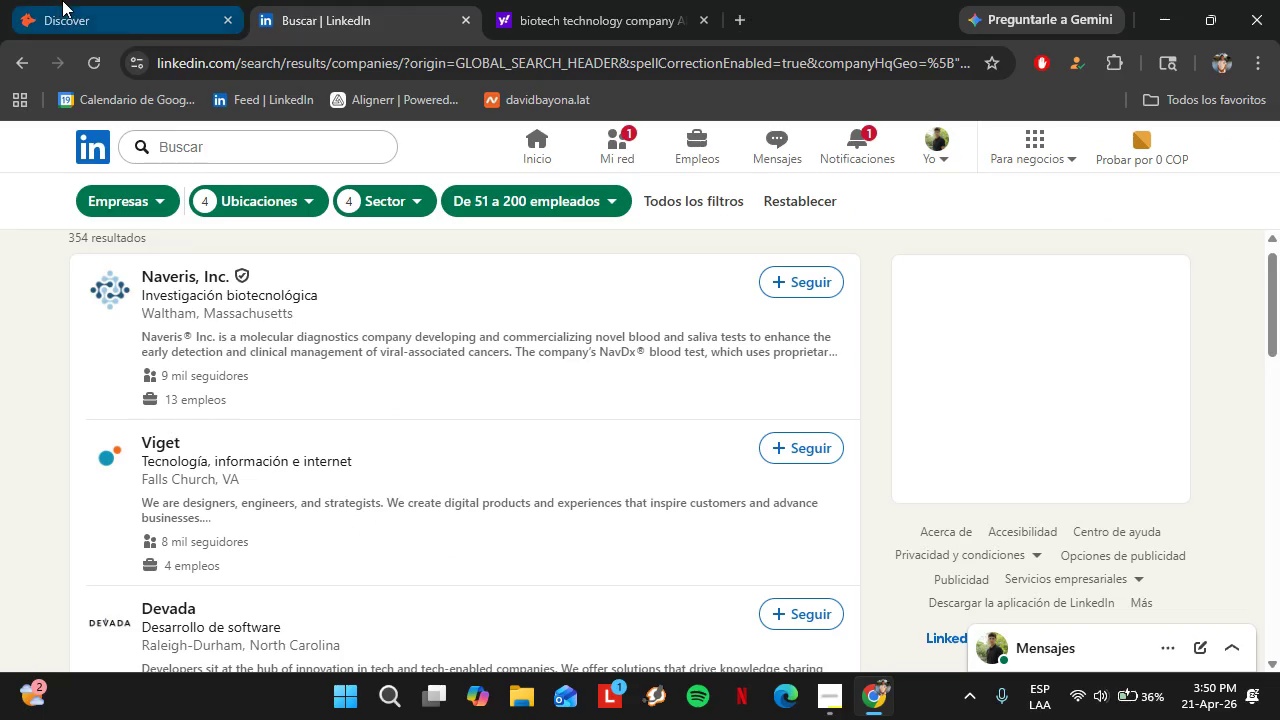 
left_click([69, 0])
 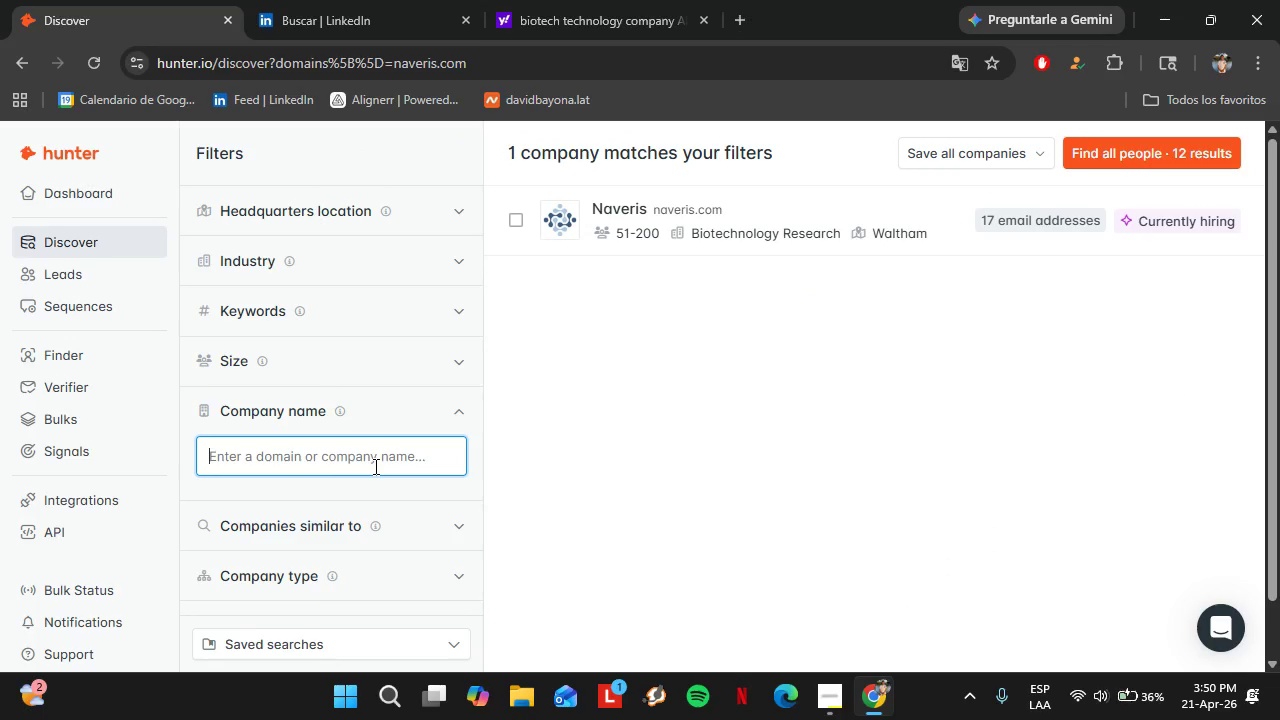 
type(viget)
 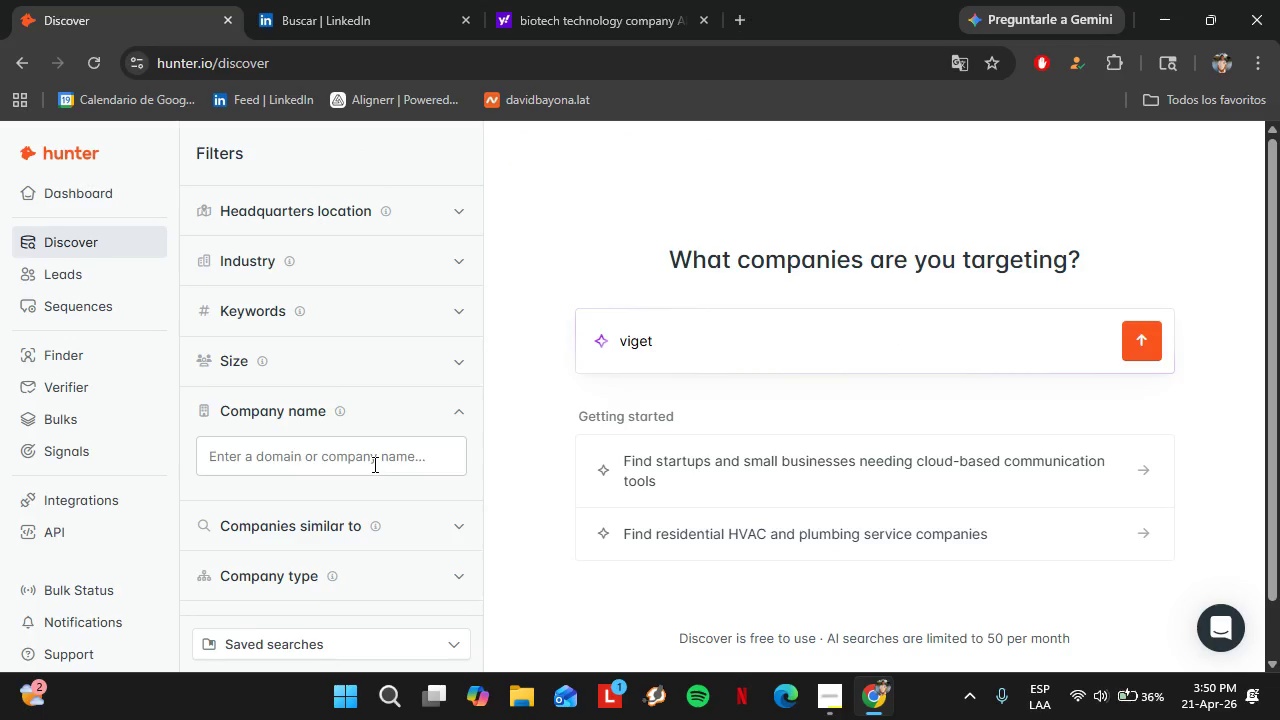 
scroll: coordinate [373, 464], scroll_direction: up, amount: 1.0
 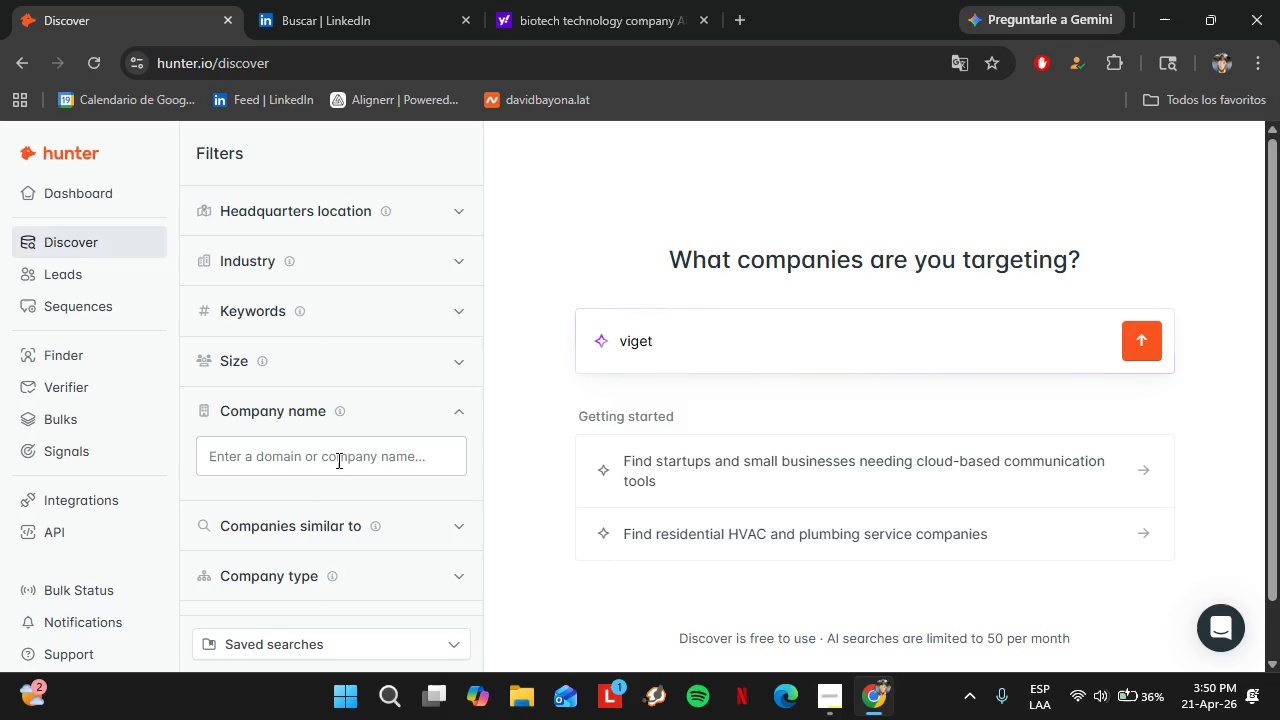 
left_click([335, 463])
 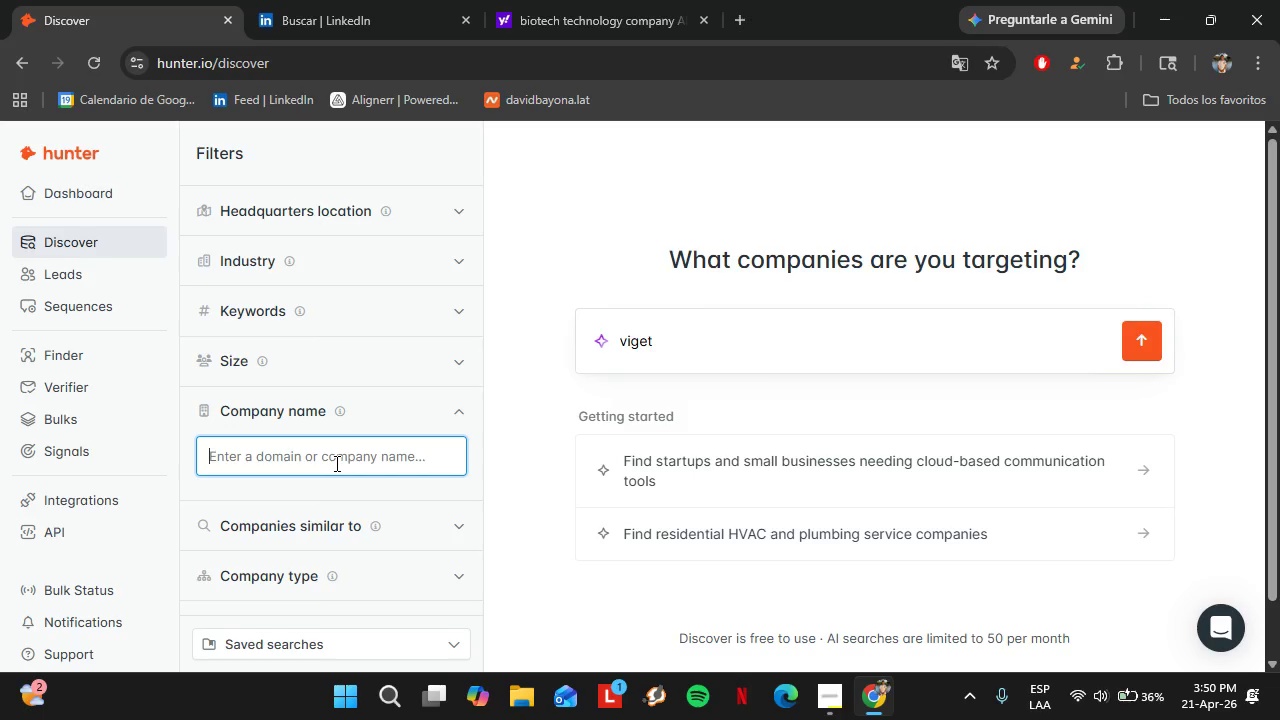 
type(viget)
 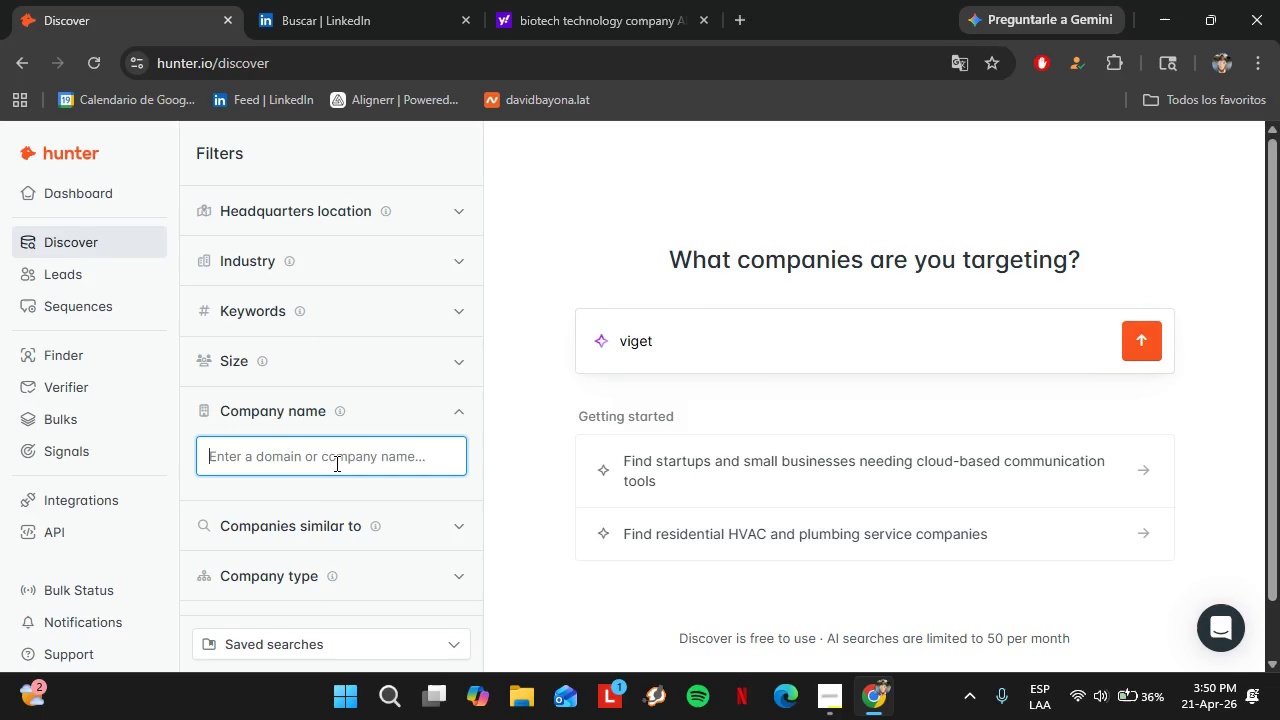 
key(Enter)
 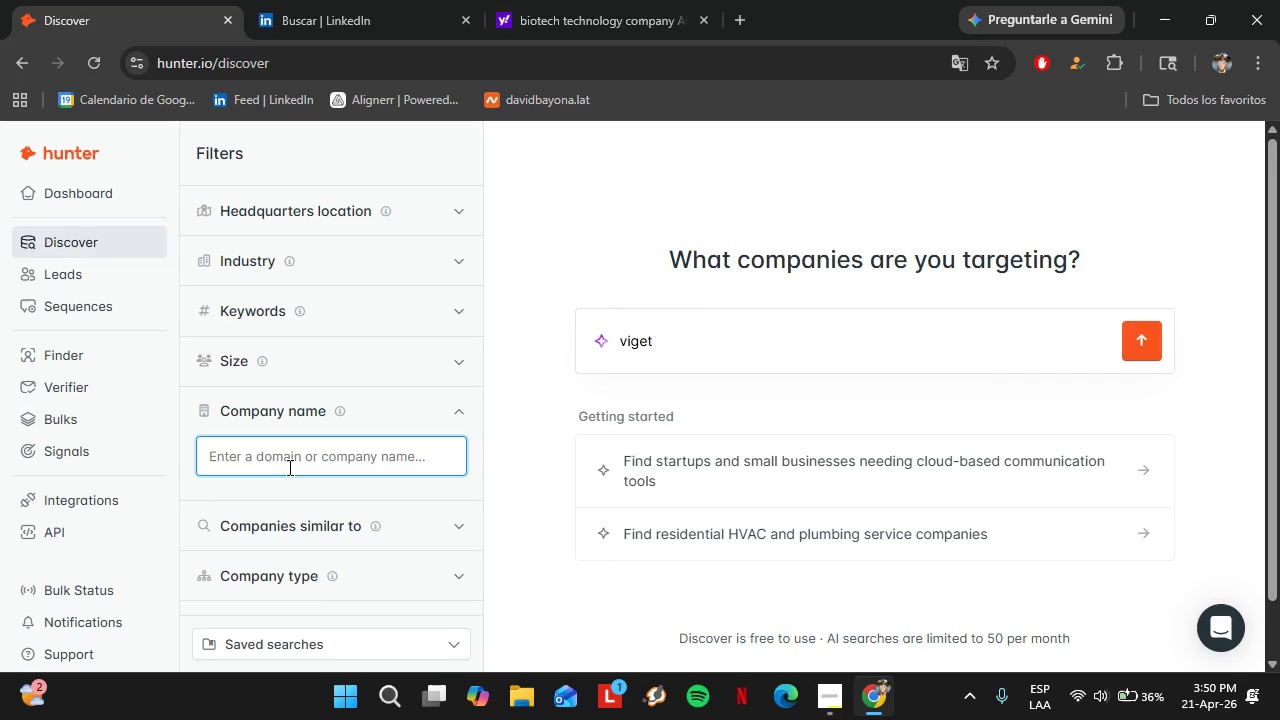 
type(viget)
 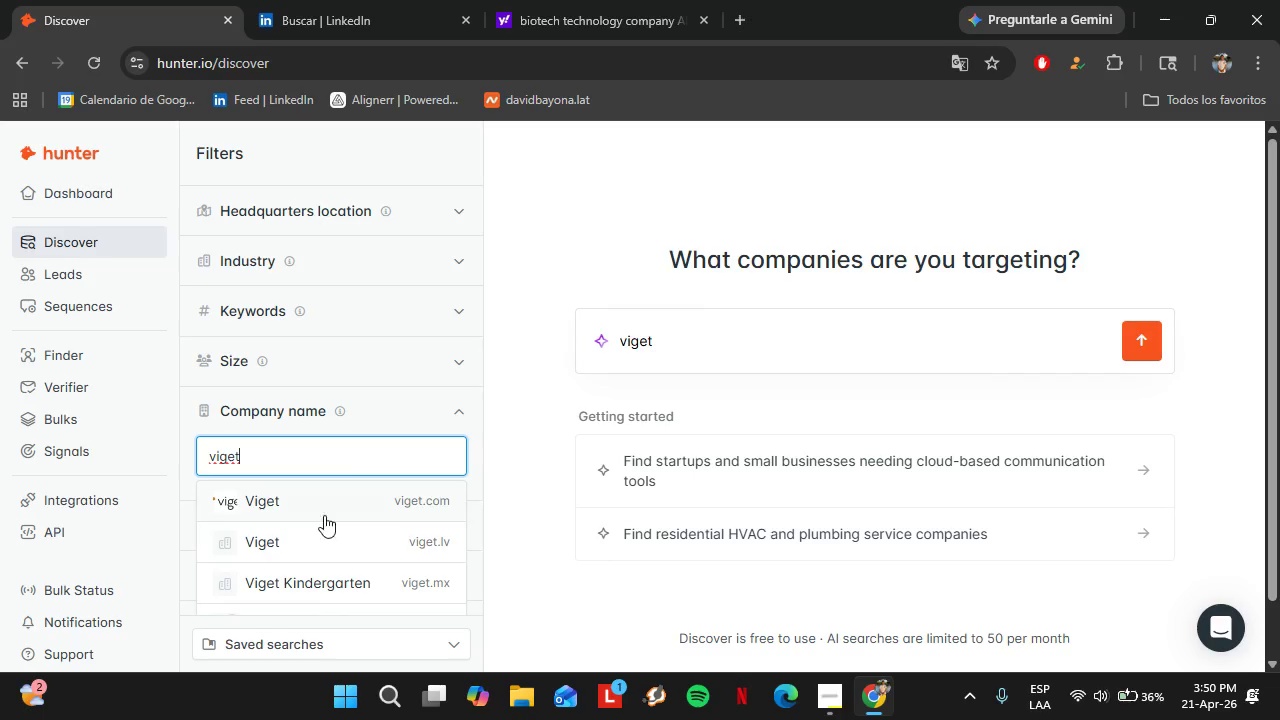 
left_click([313, 507])
 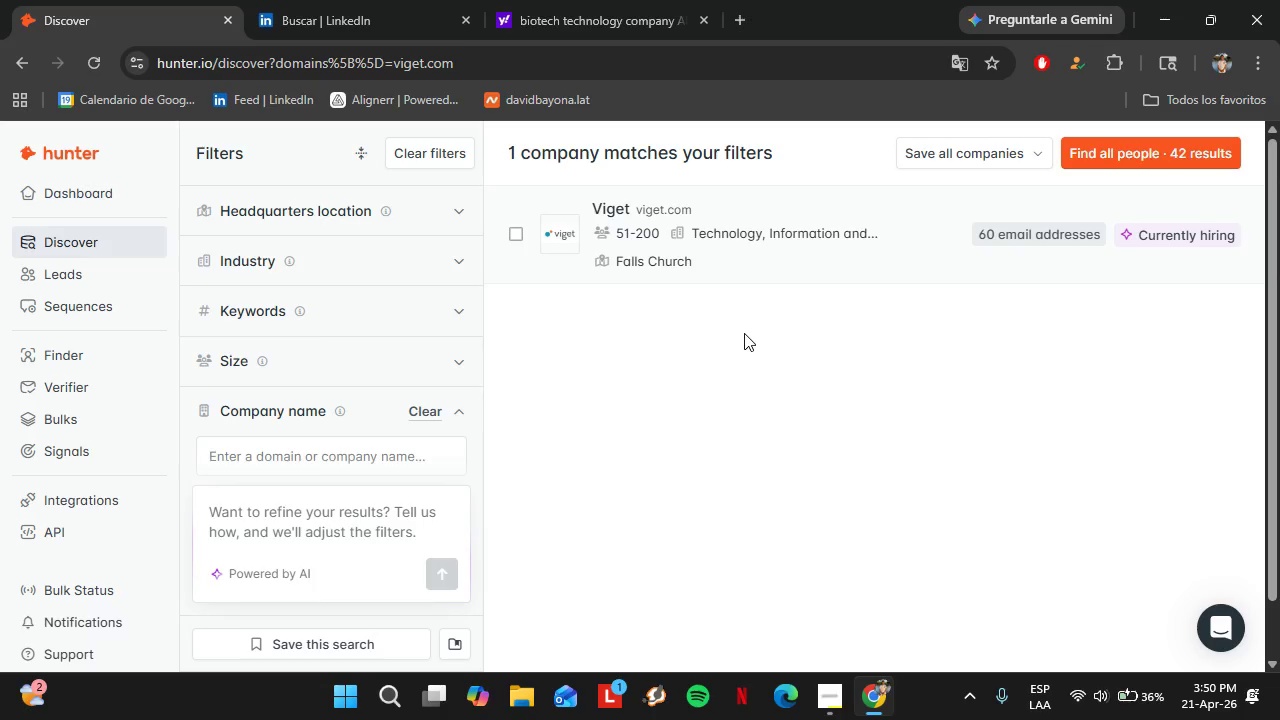 
left_click([832, 208])
 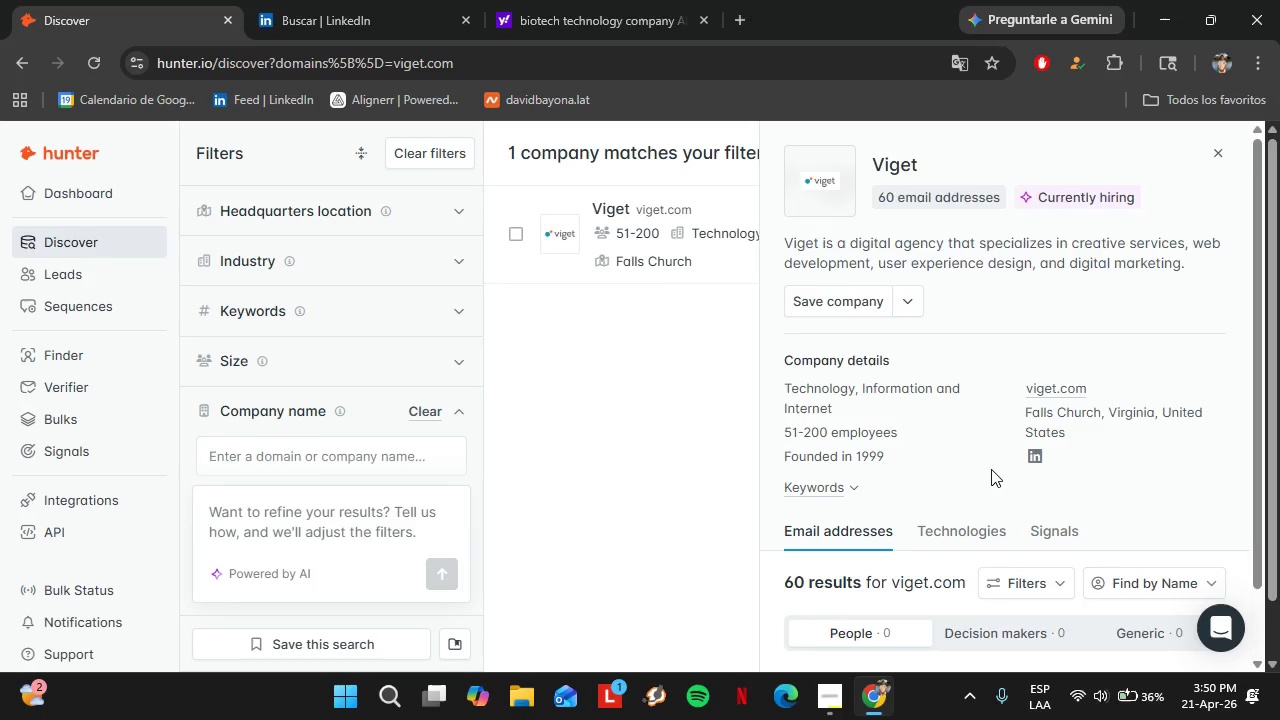 
scroll: coordinate [987, 464], scroll_direction: down, amount: 9.0
 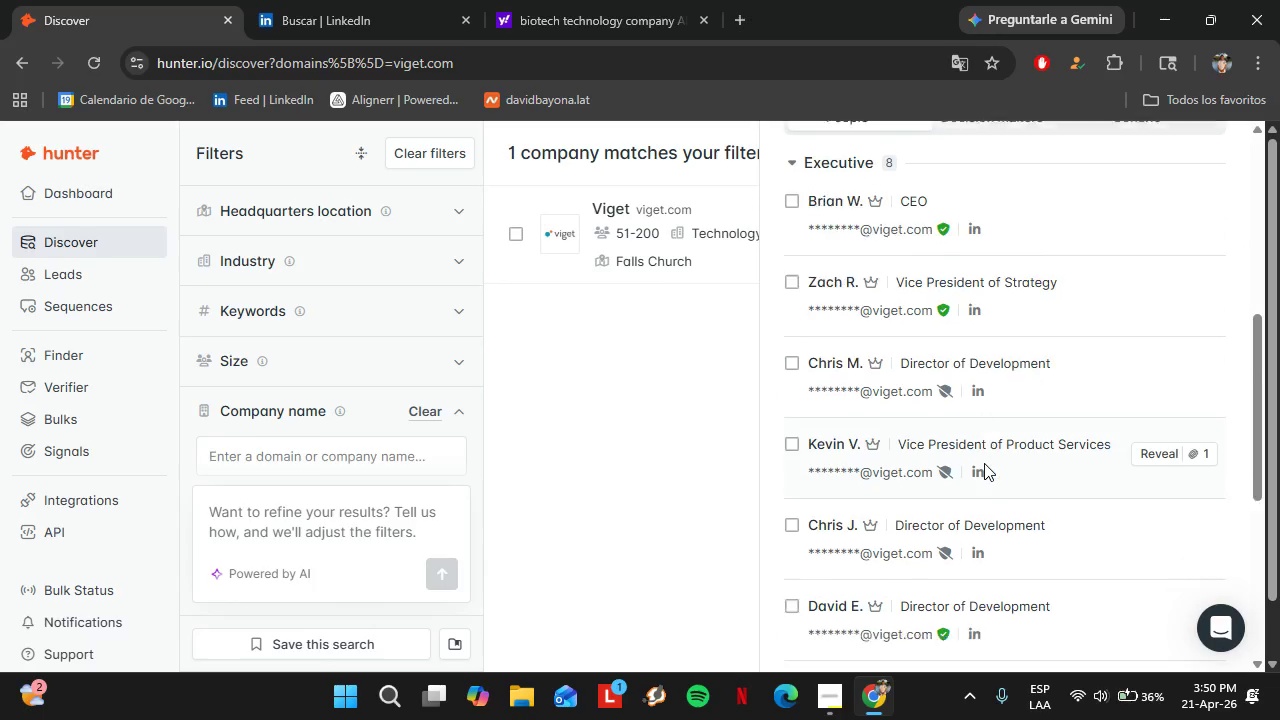 
scroll: coordinate [984, 463], scroll_direction: none, amount: 0.0
 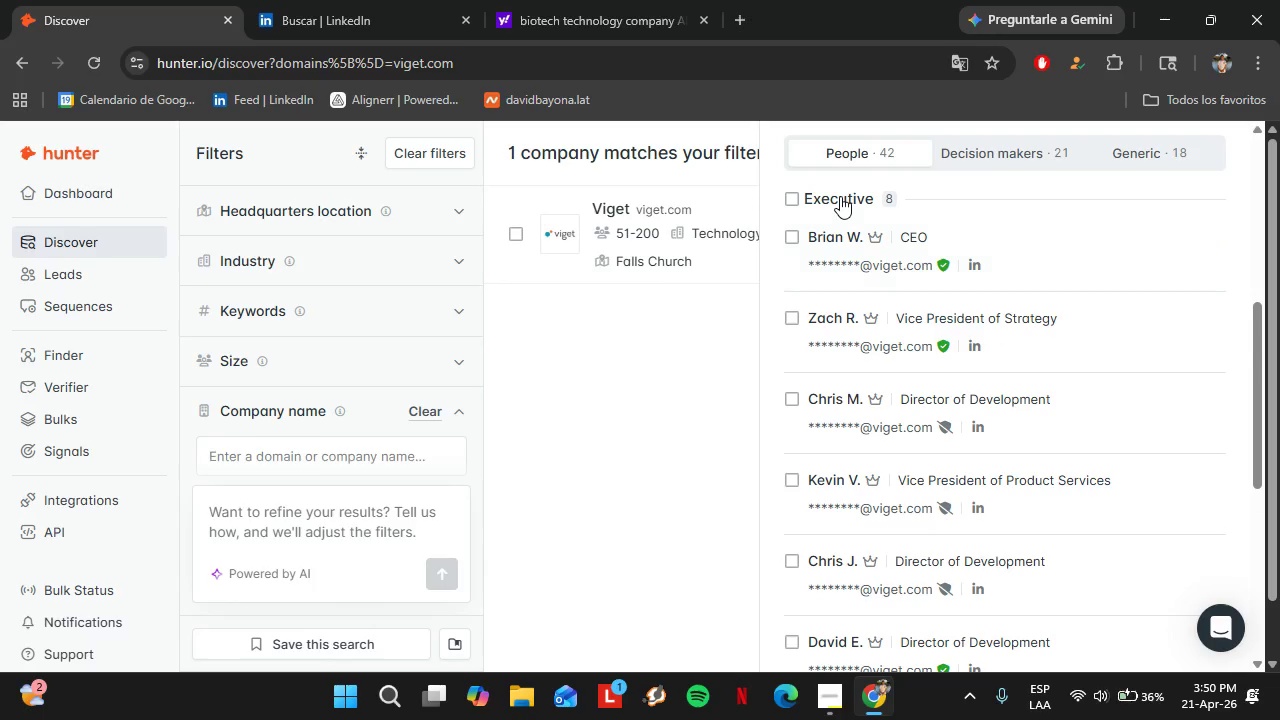 
left_click([840, 196])
 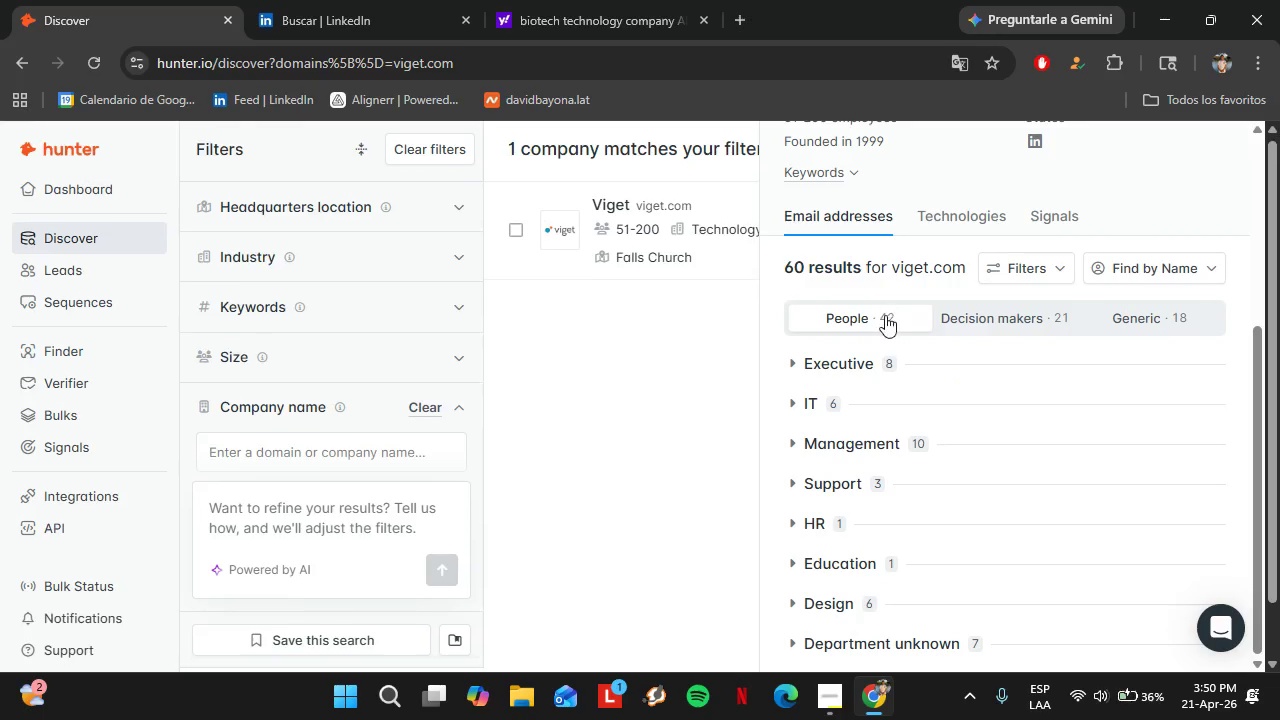 
scroll: coordinate [884, 308], scroll_direction: down, amount: 1.0
 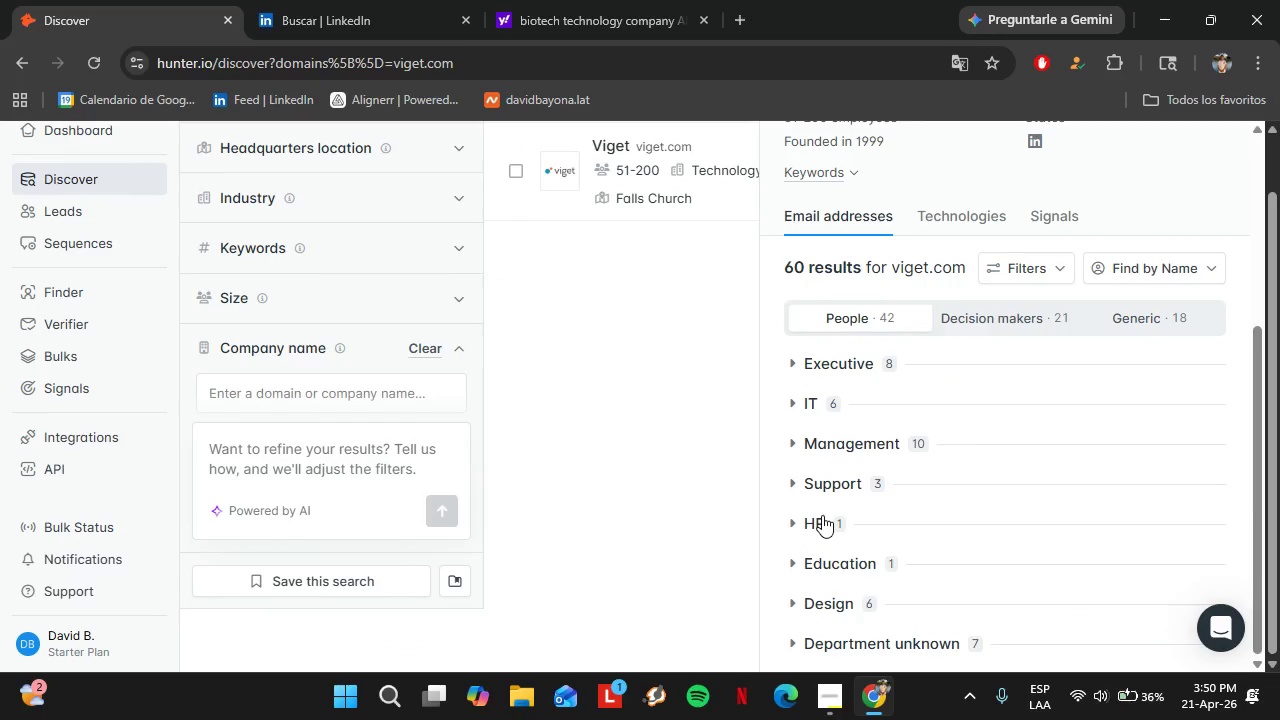 
left_click([822, 515])
 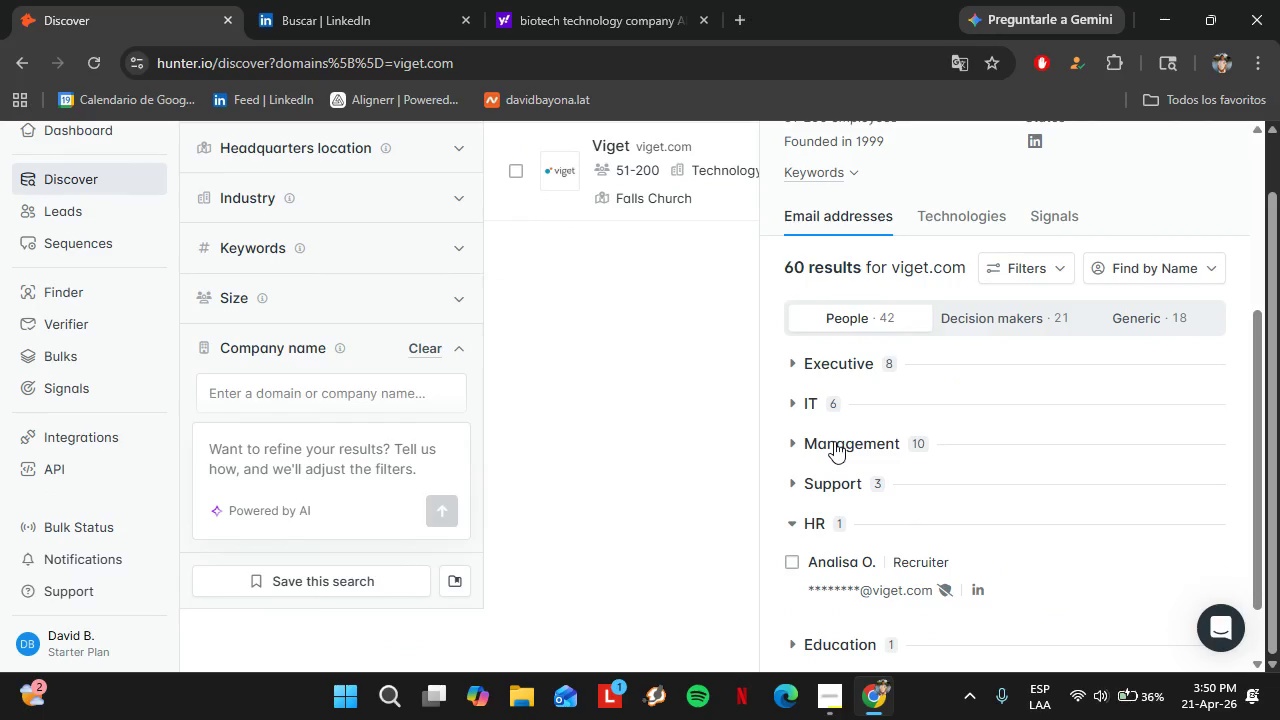 
left_click([834, 440])
 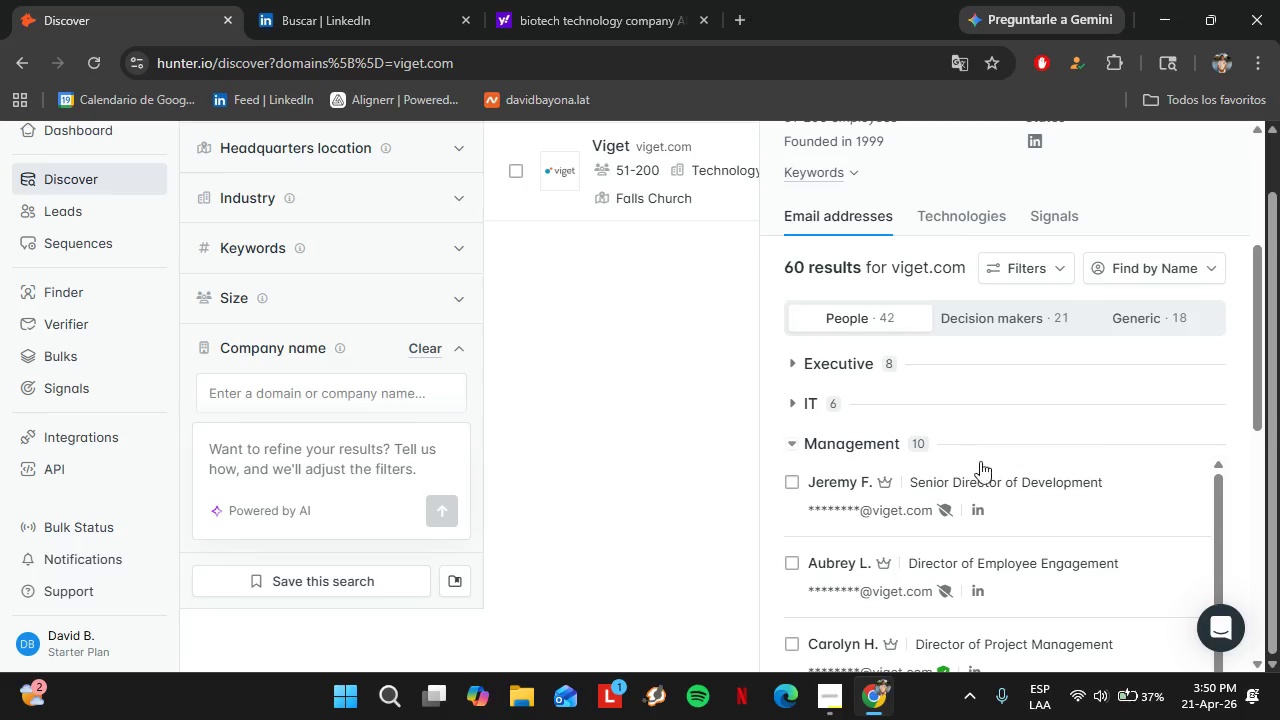 
scroll: coordinate [1222, 460], scroll_direction: down, amount: 7.0
 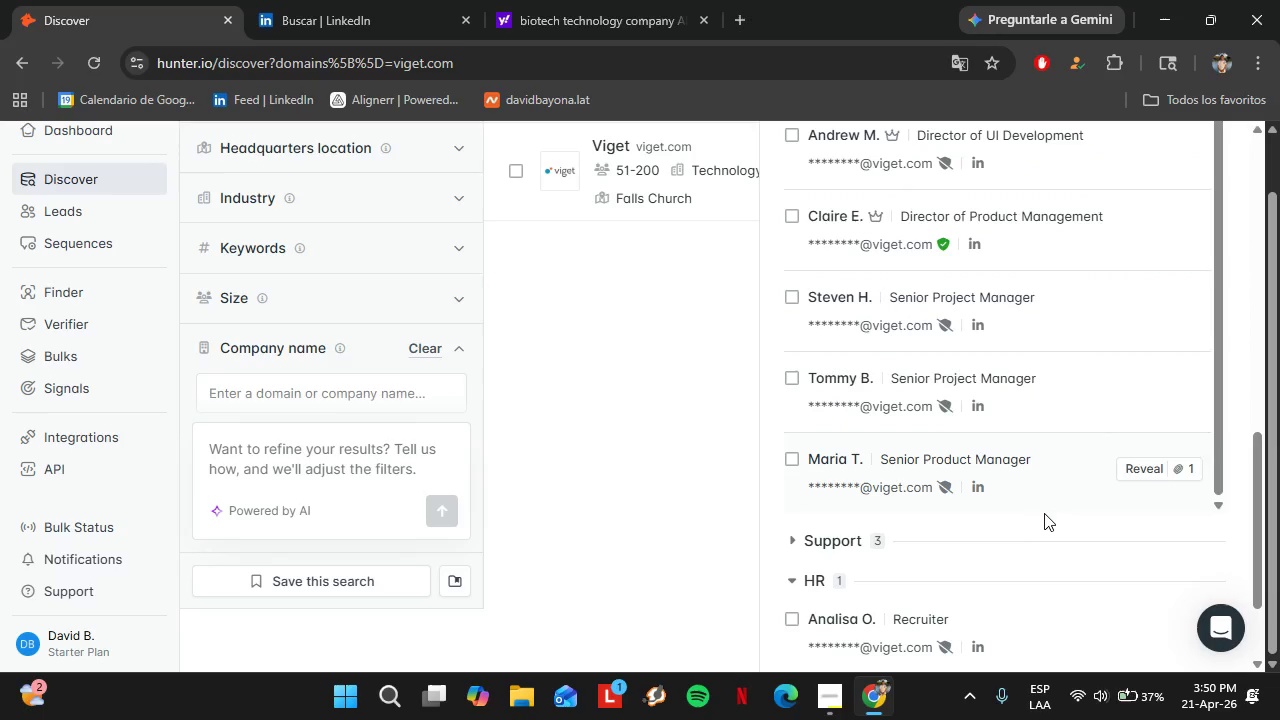 
scroll: coordinate [1038, 526], scroll_direction: down, amount: 2.0
 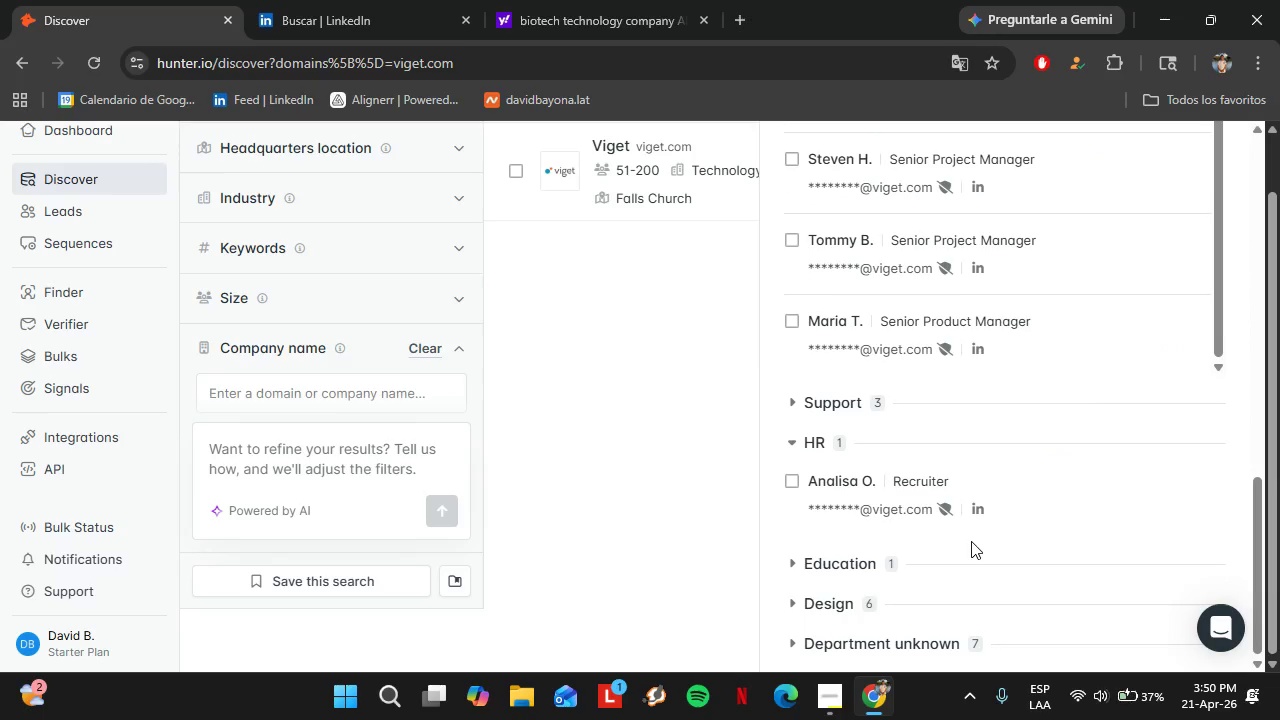 
scroll: coordinate [971, 540], scroll_direction: up, amount: 9.0
 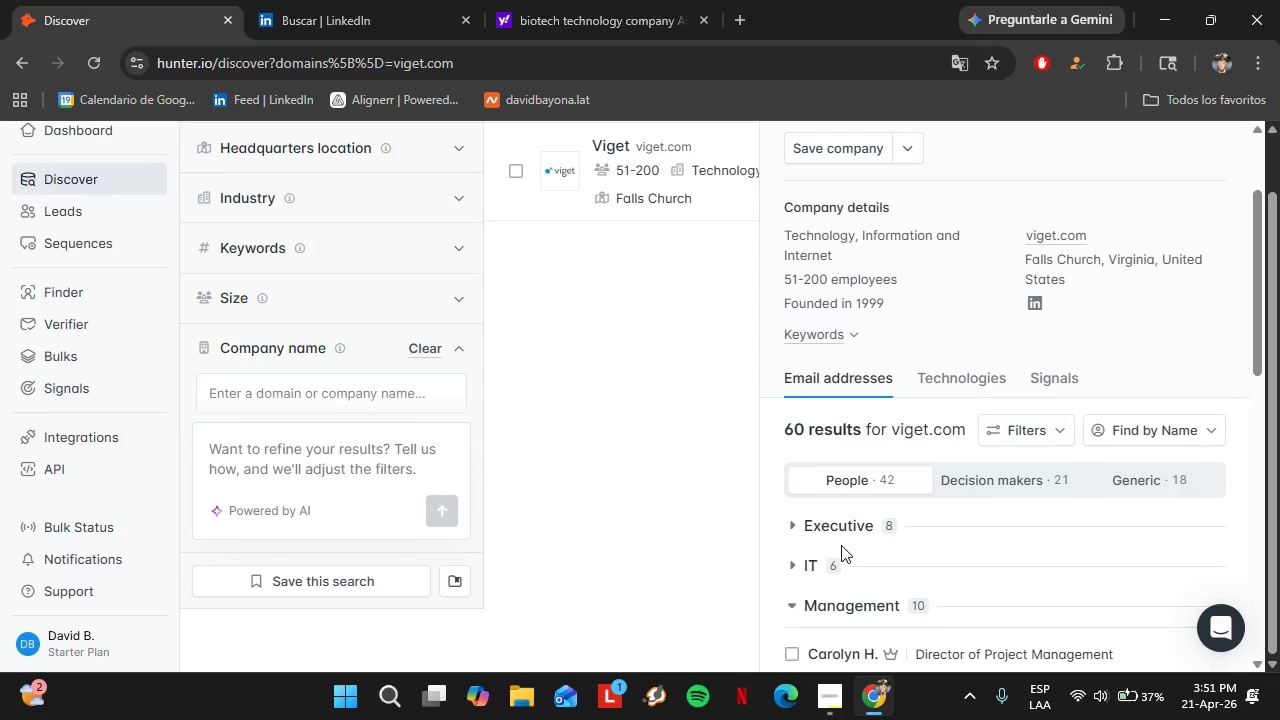 
left_click([836, 515])
 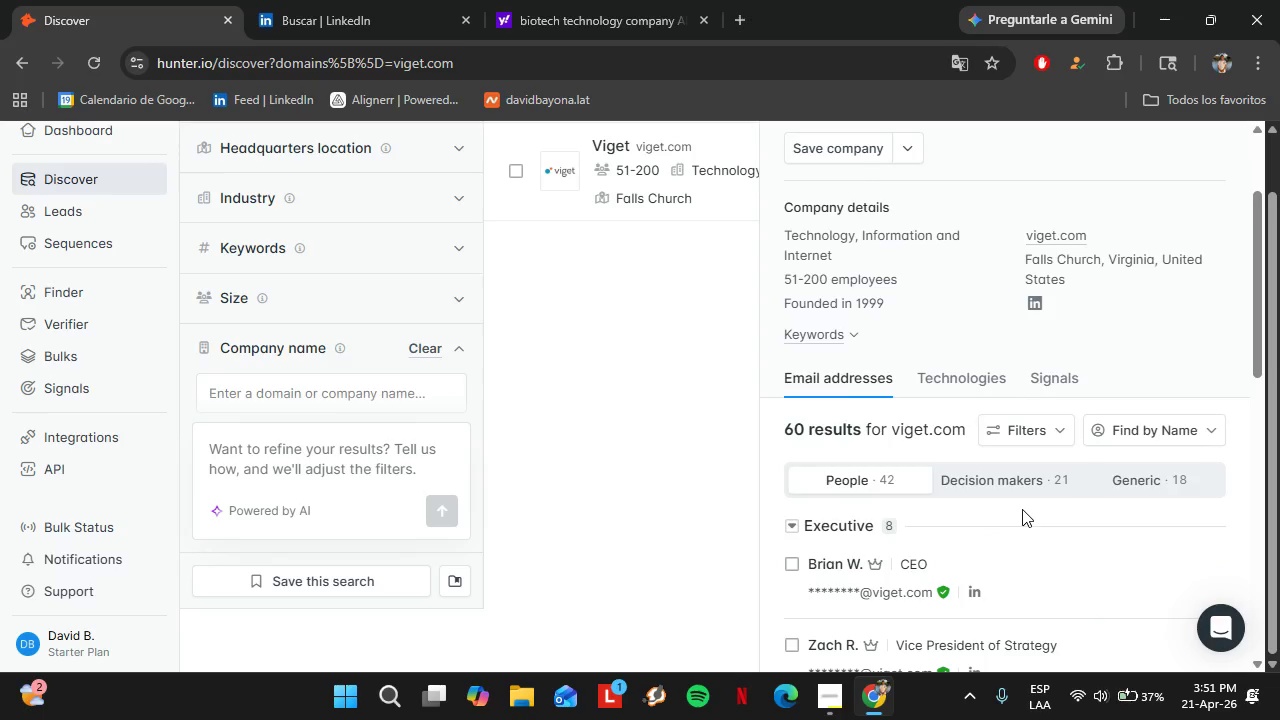 
scroll: coordinate [1230, 373], scroll_direction: down, amount: 6.0
 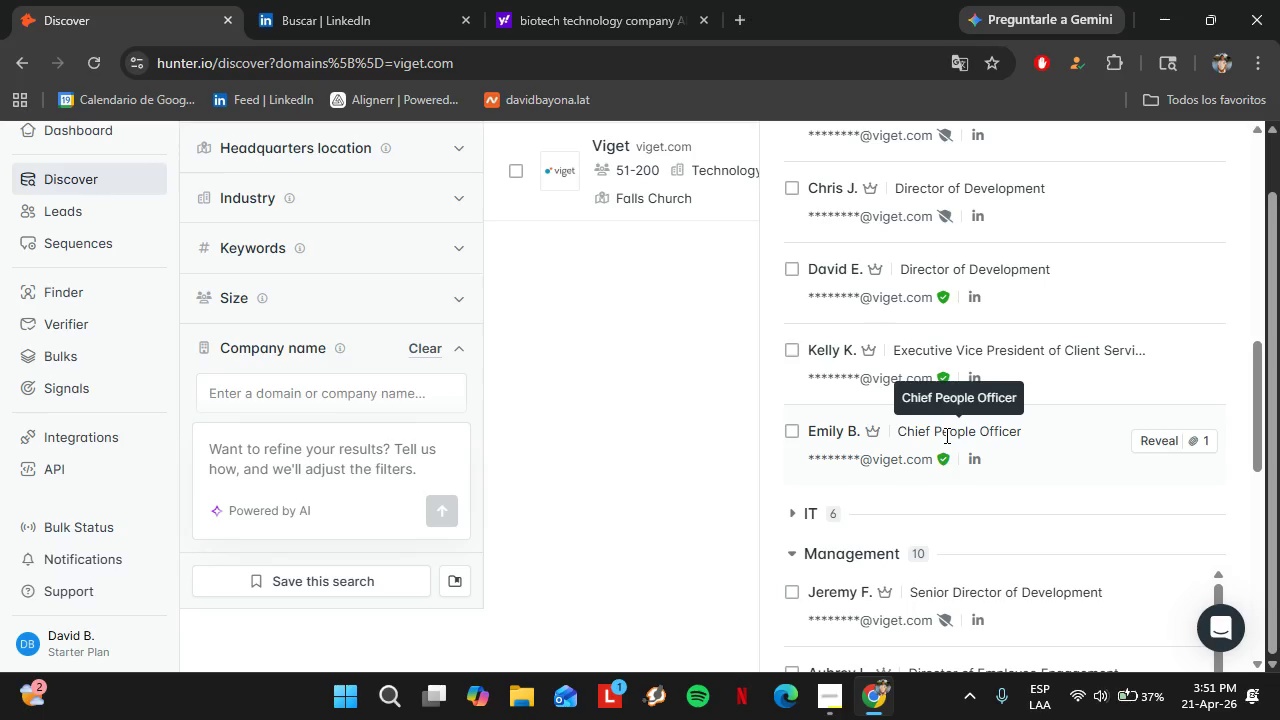 
wait(23.42)
 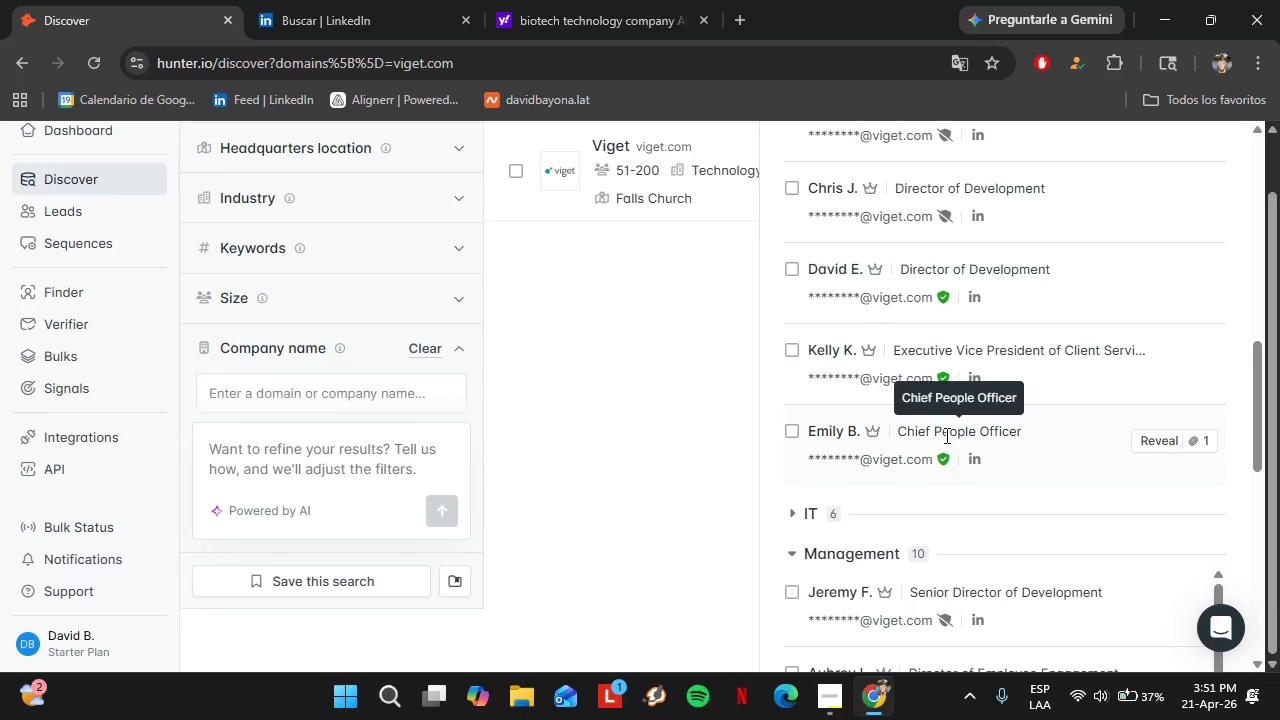 
left_click([1184, 447])
 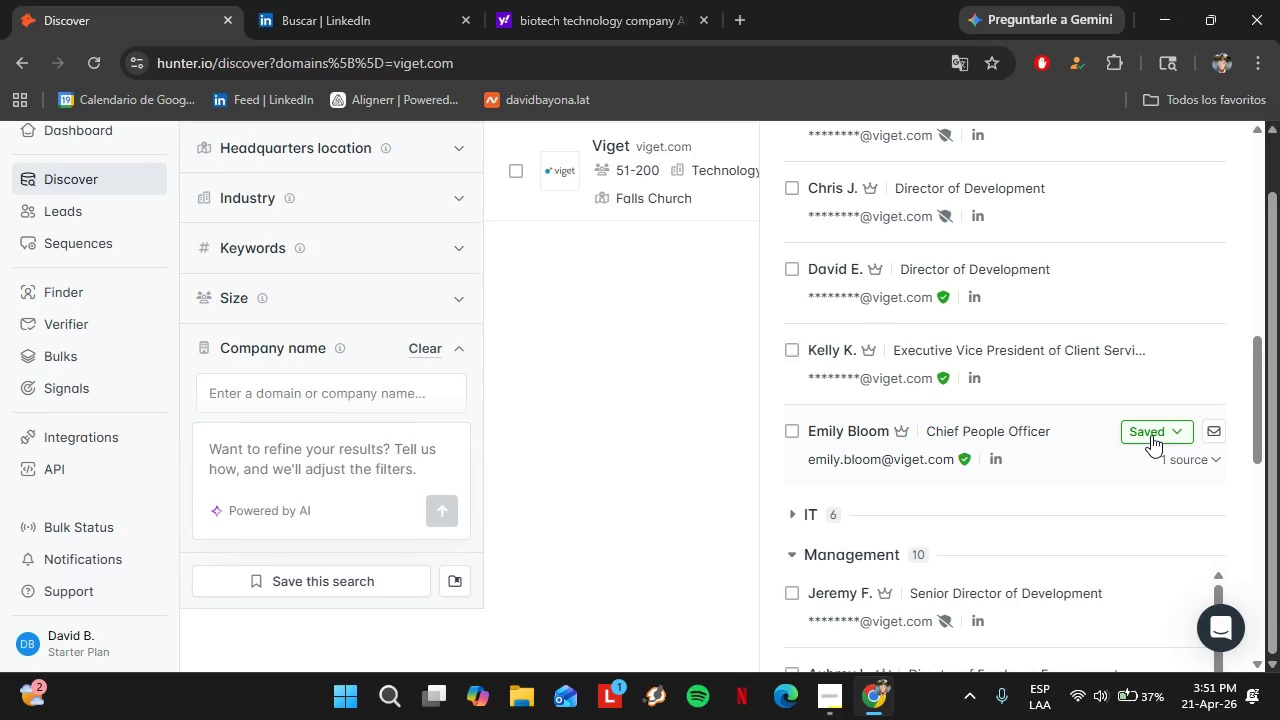 
left_click([1157, 431])
 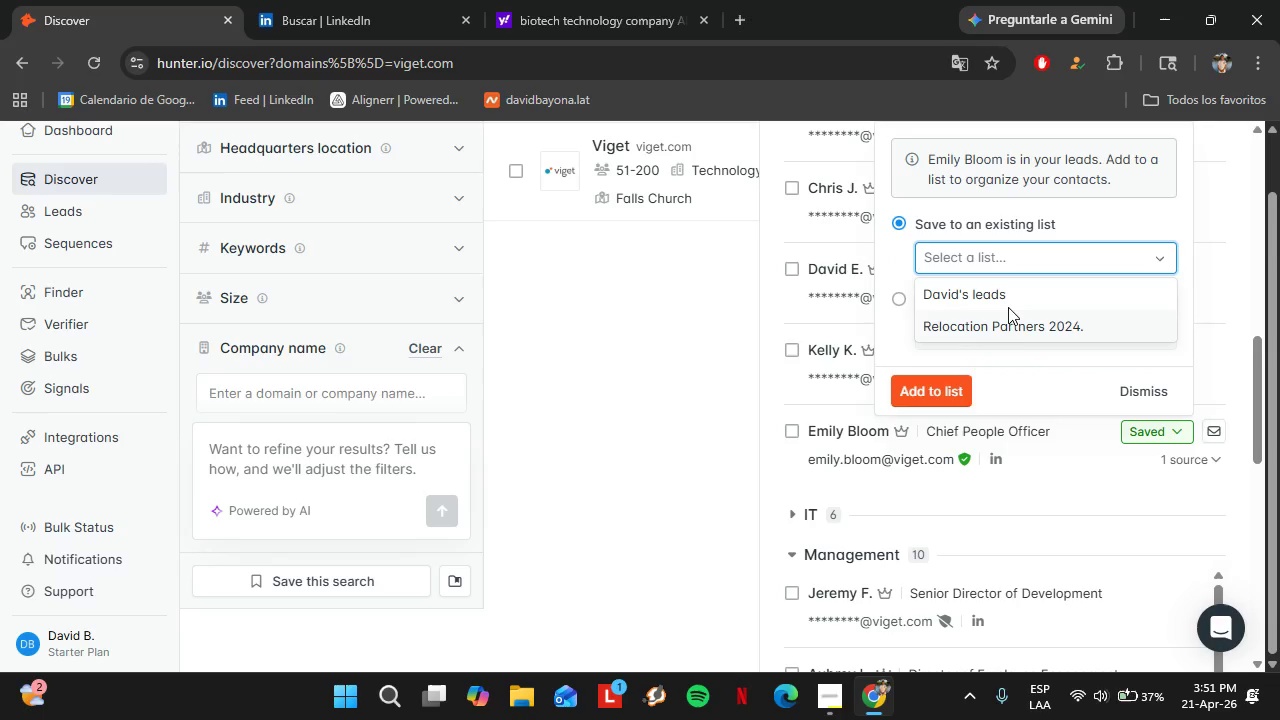 
left_click([1012, 331])
 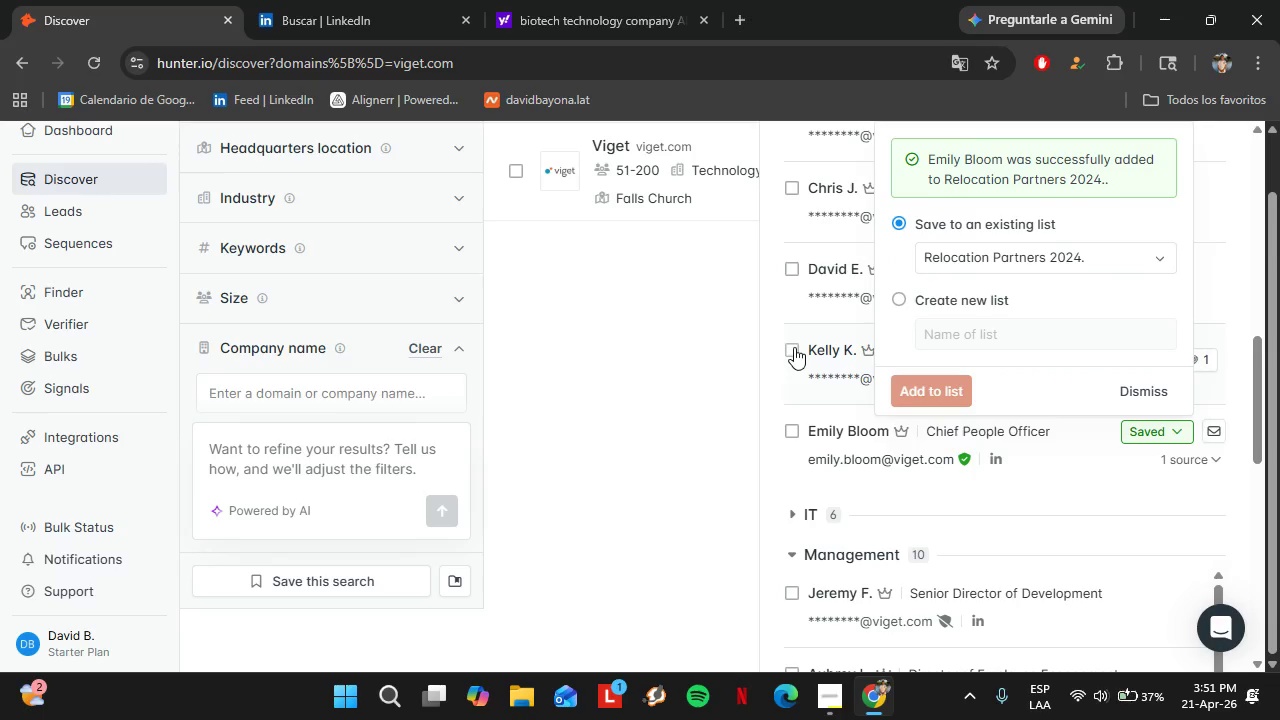 
scroll: coordinate [1217, 152], scroll_direction: up, amount: 12.0
 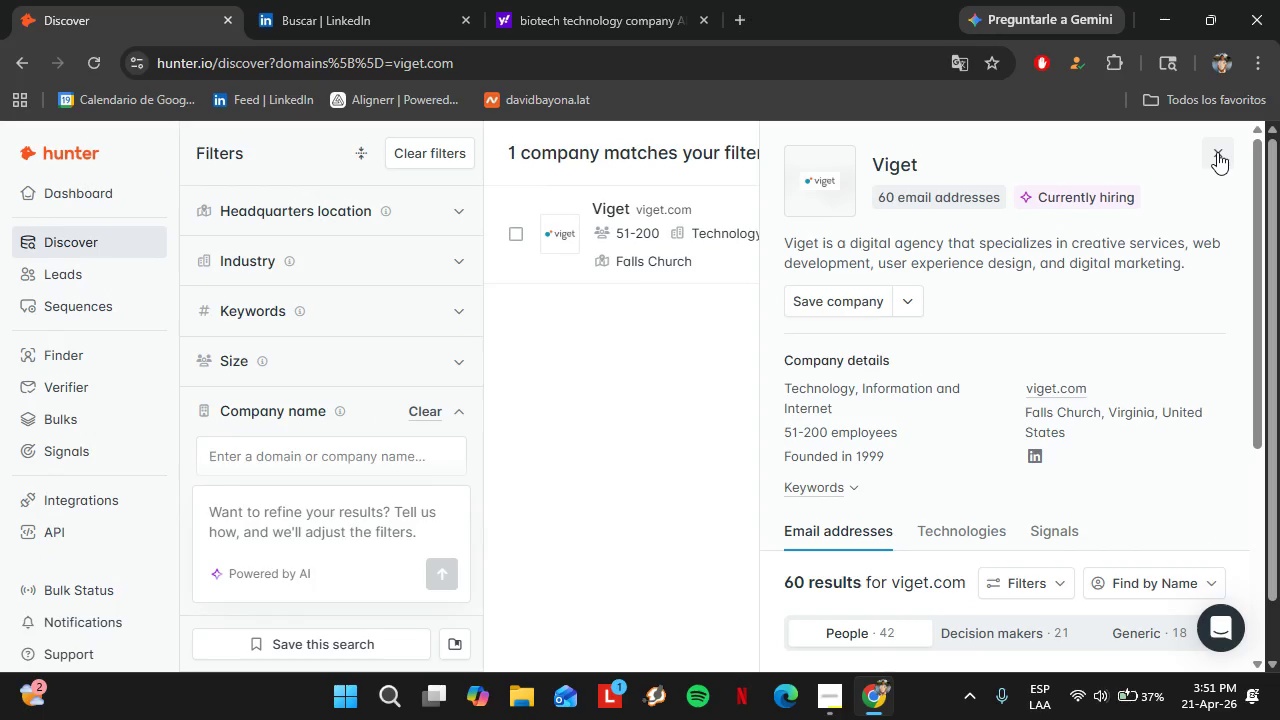 
left_click([1217, 152])
 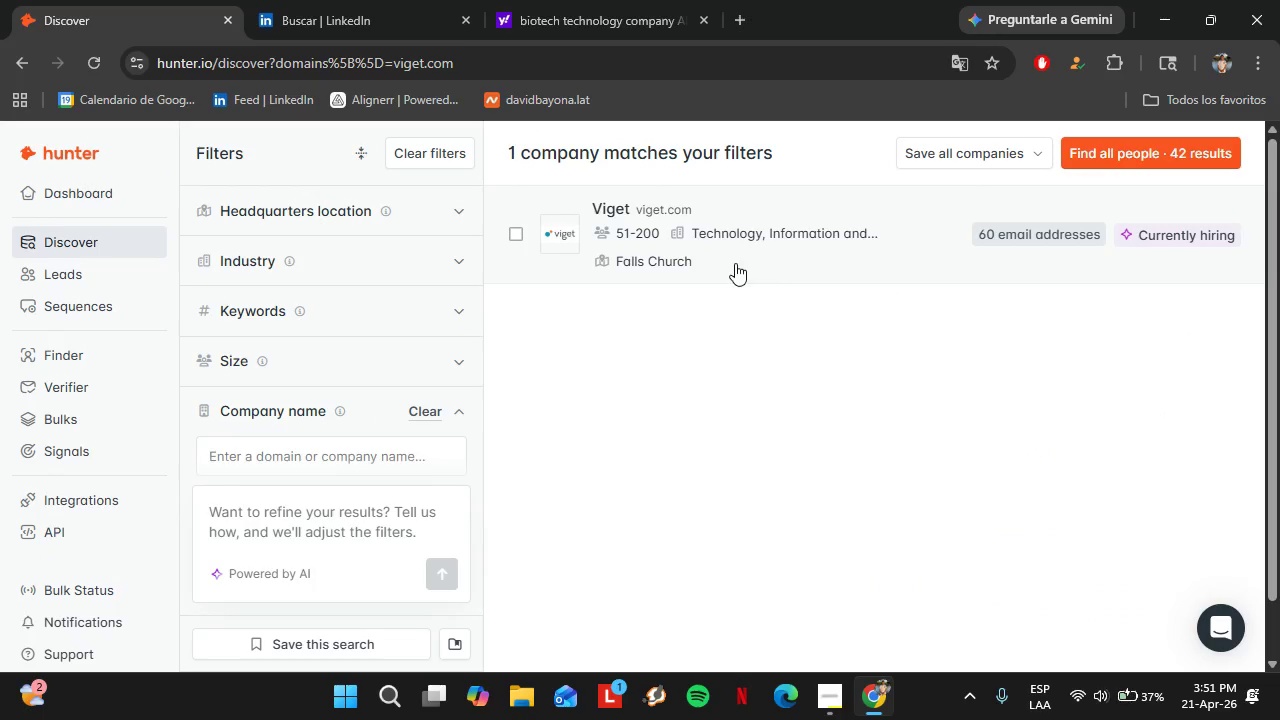 
left_click([757, 255])
 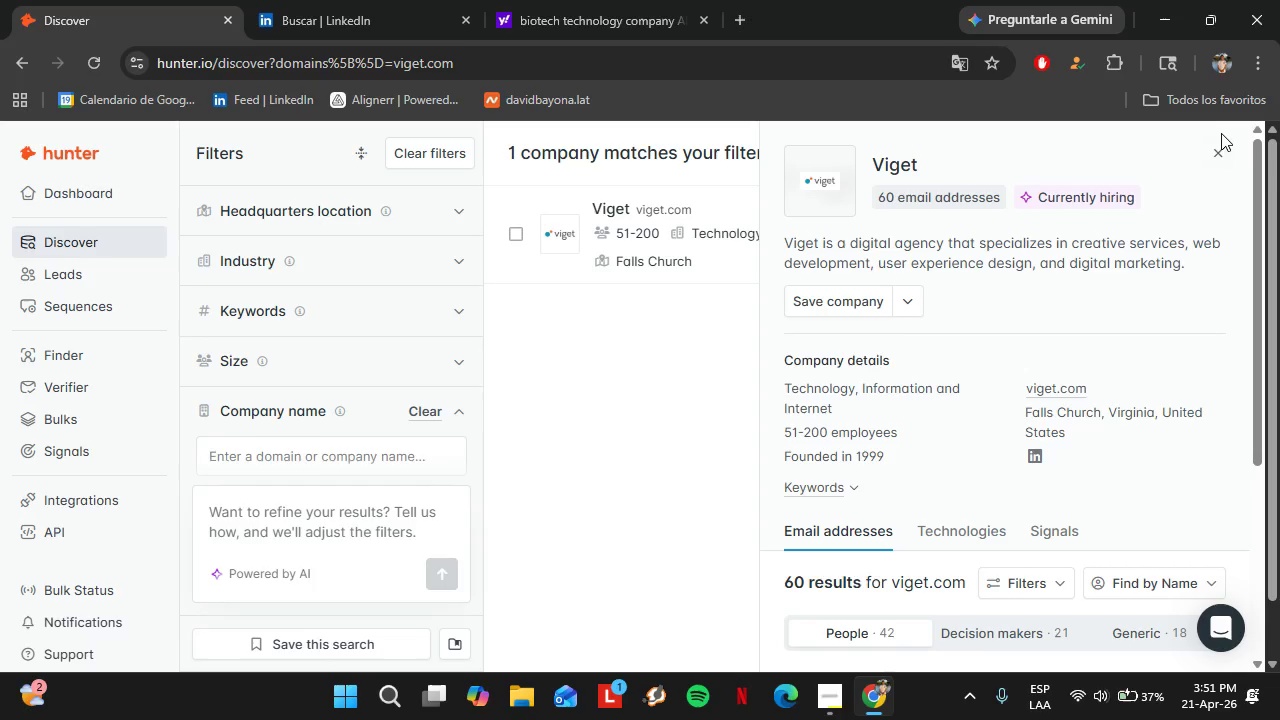 
left_click([1224, 164])
 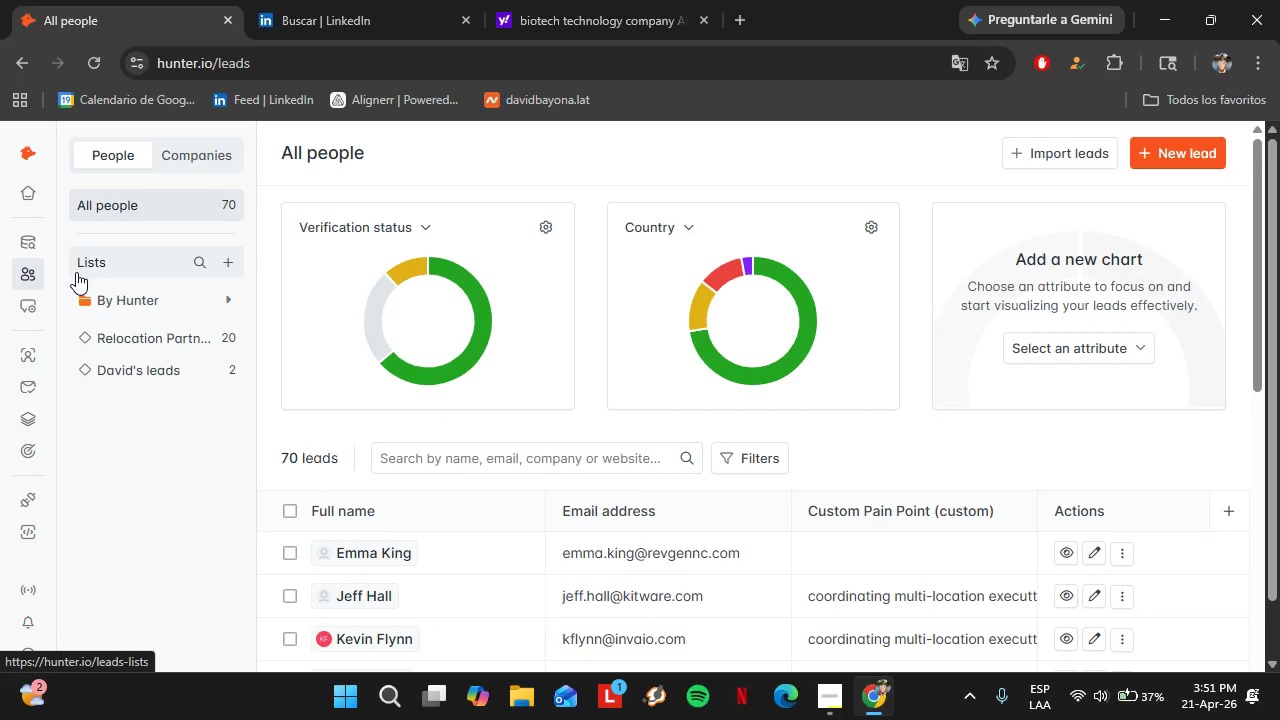 
wait(8.8)
 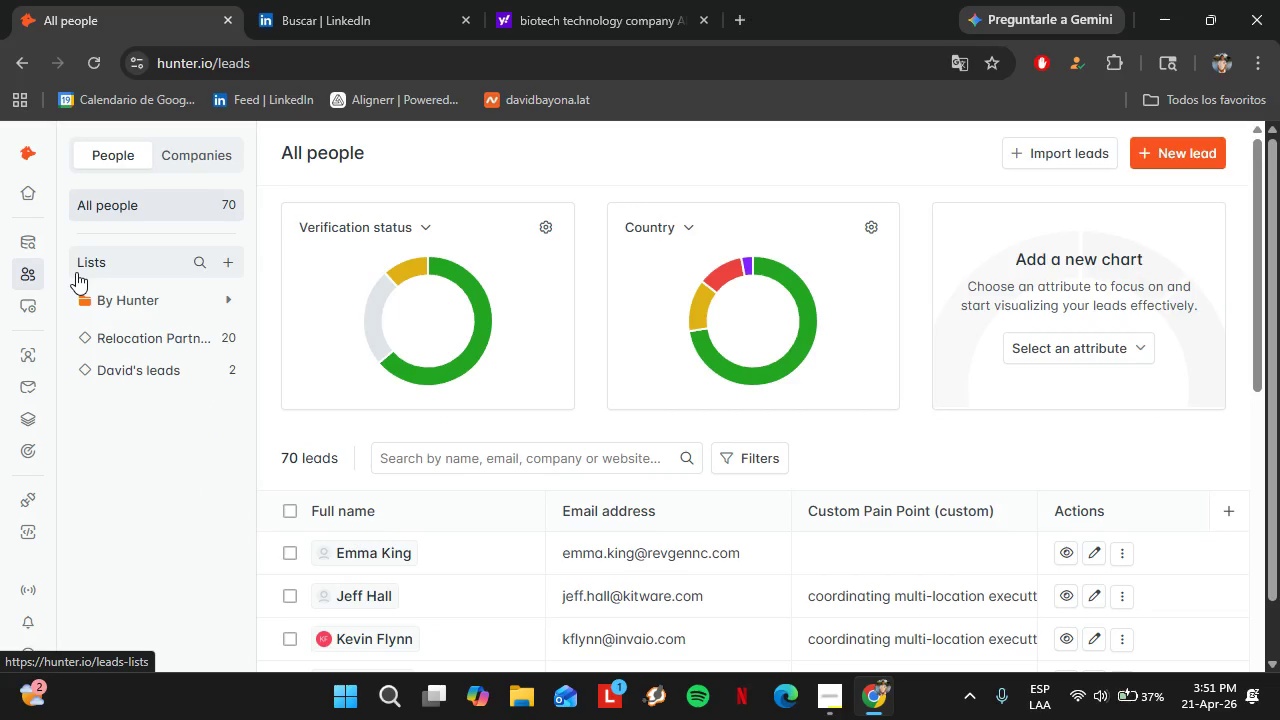 
left_click([143, 340])
 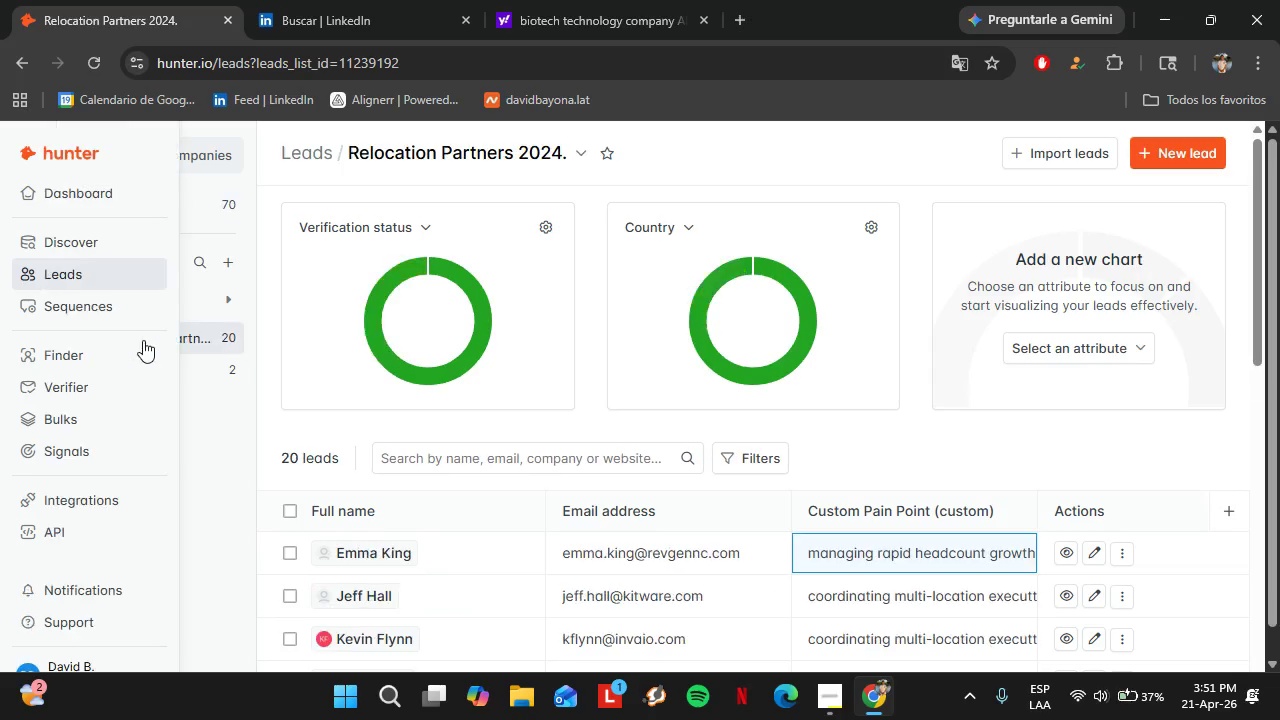 
wait(9.09)
 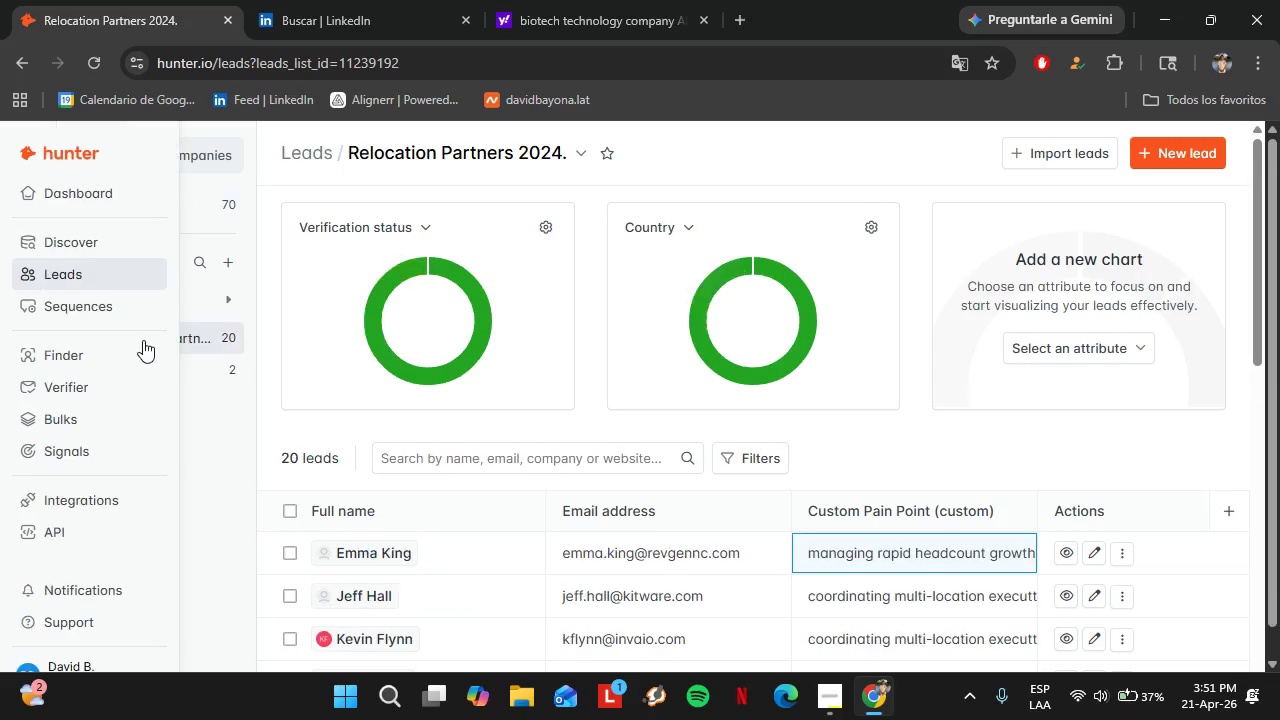 
scroll: coordinate [864, 490], scroll_direction: down, amount: 1.0
 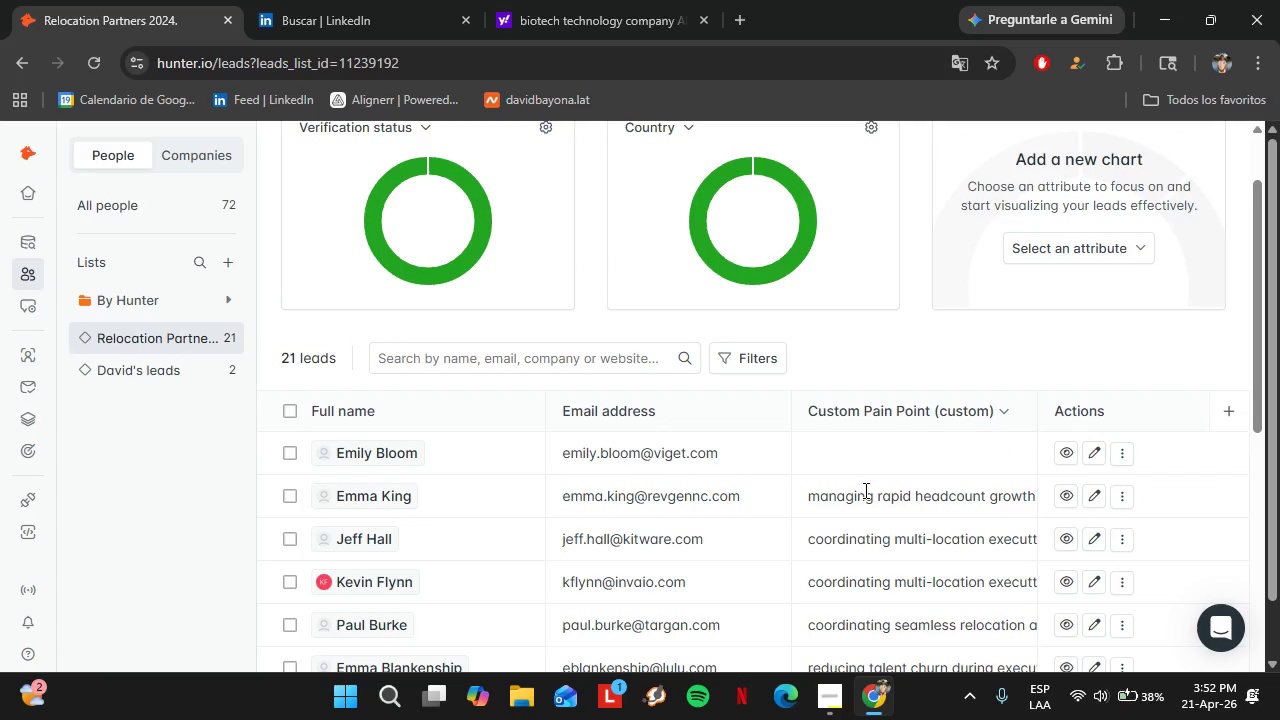 
wait(15.63)
 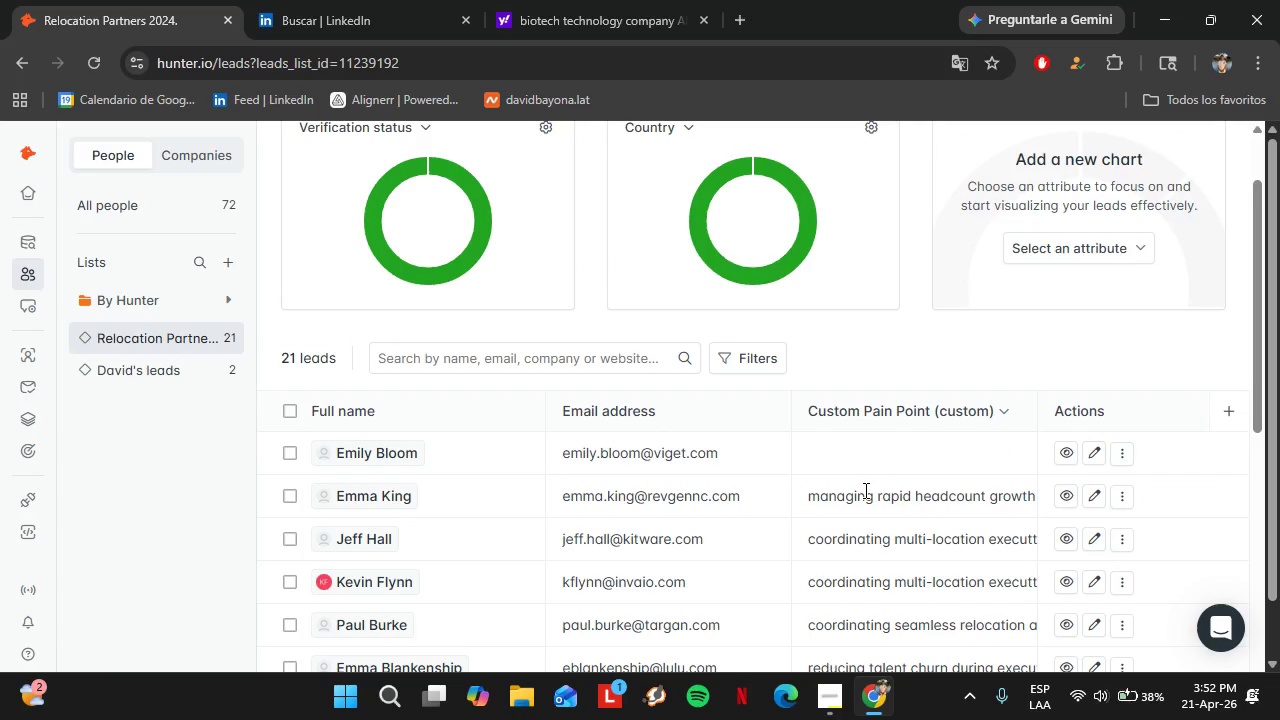 
scroll: coordinate [864, 490], scroll_direction: down, amount: 1.0
 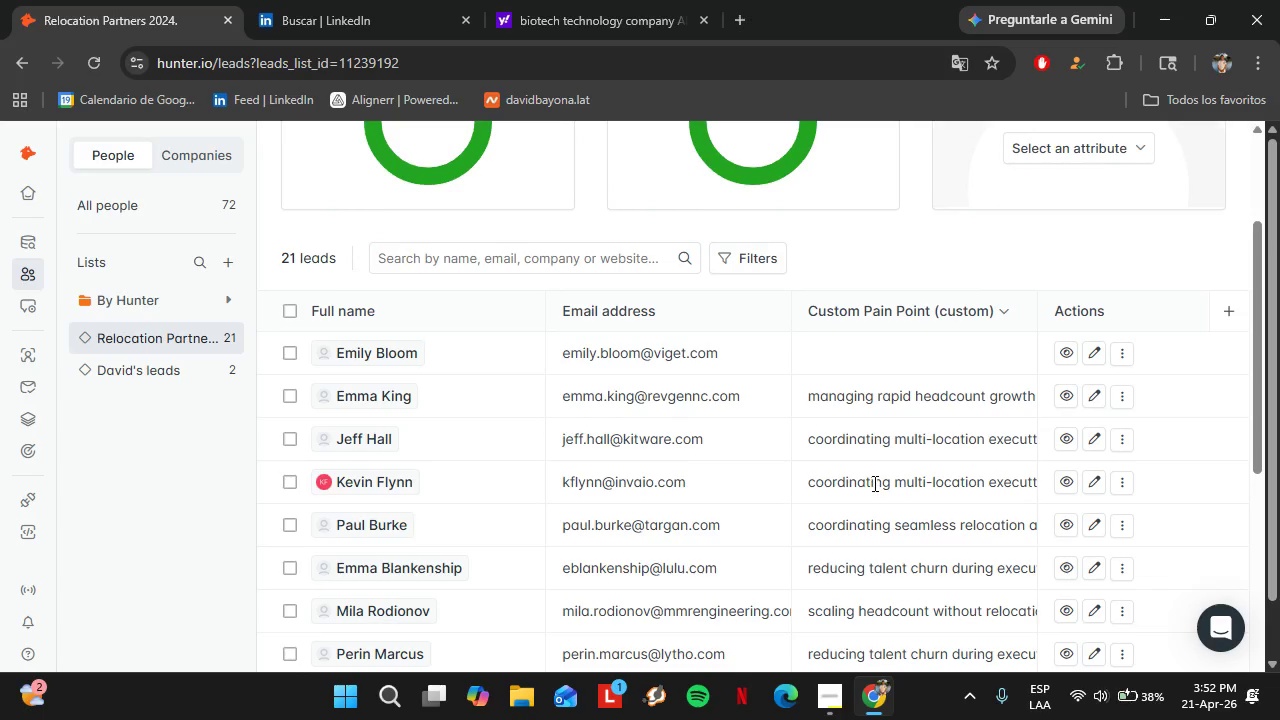 
double_click([873, 481])
 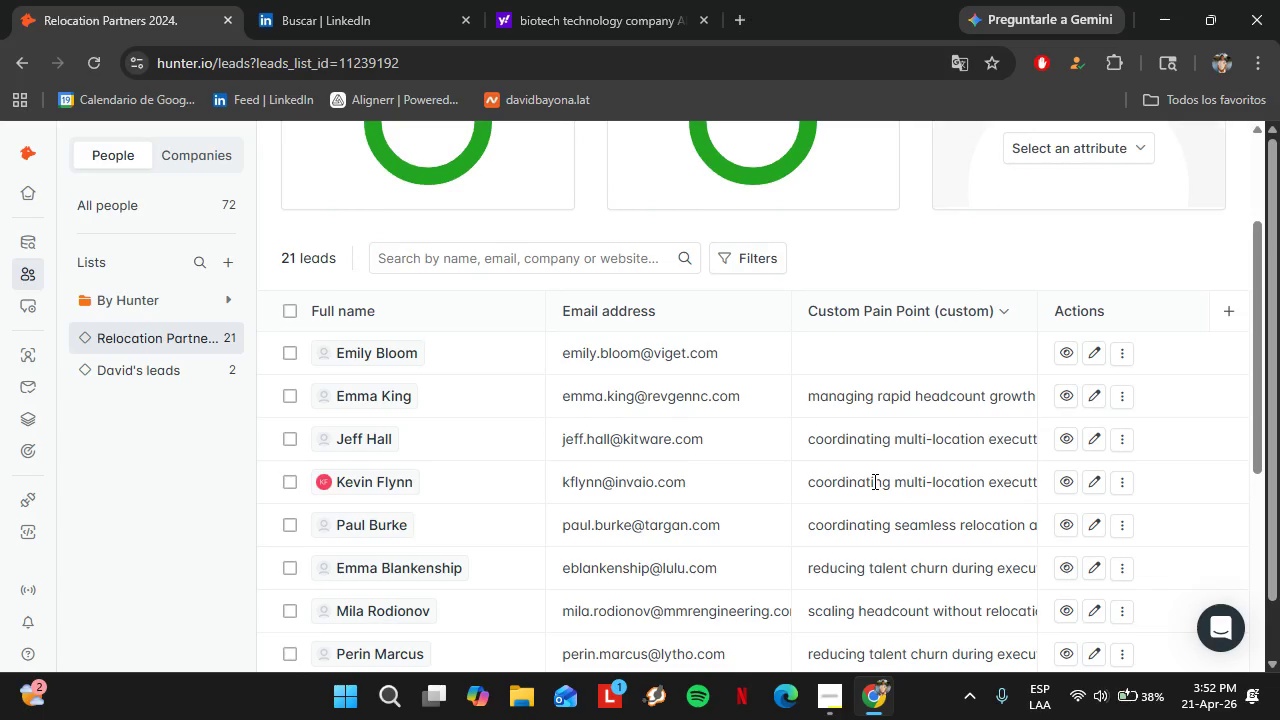 
triple_click([873, 481])
 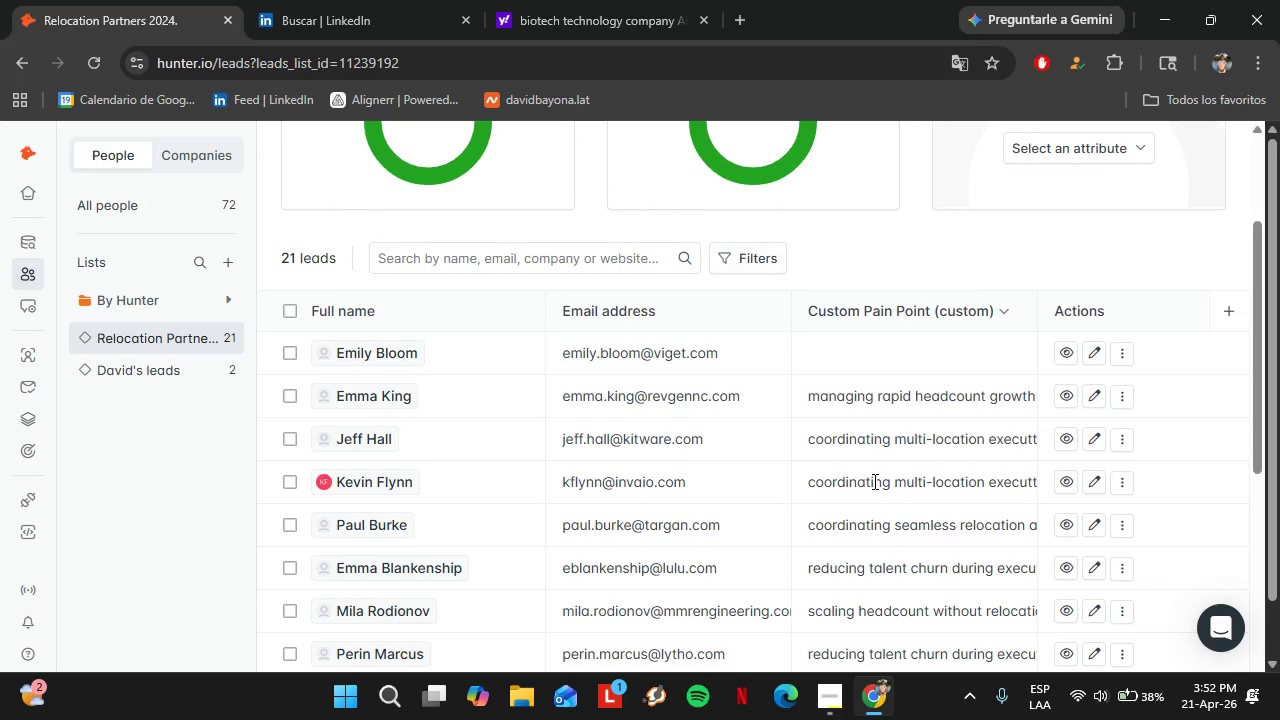 
triple_click([873, 481])
 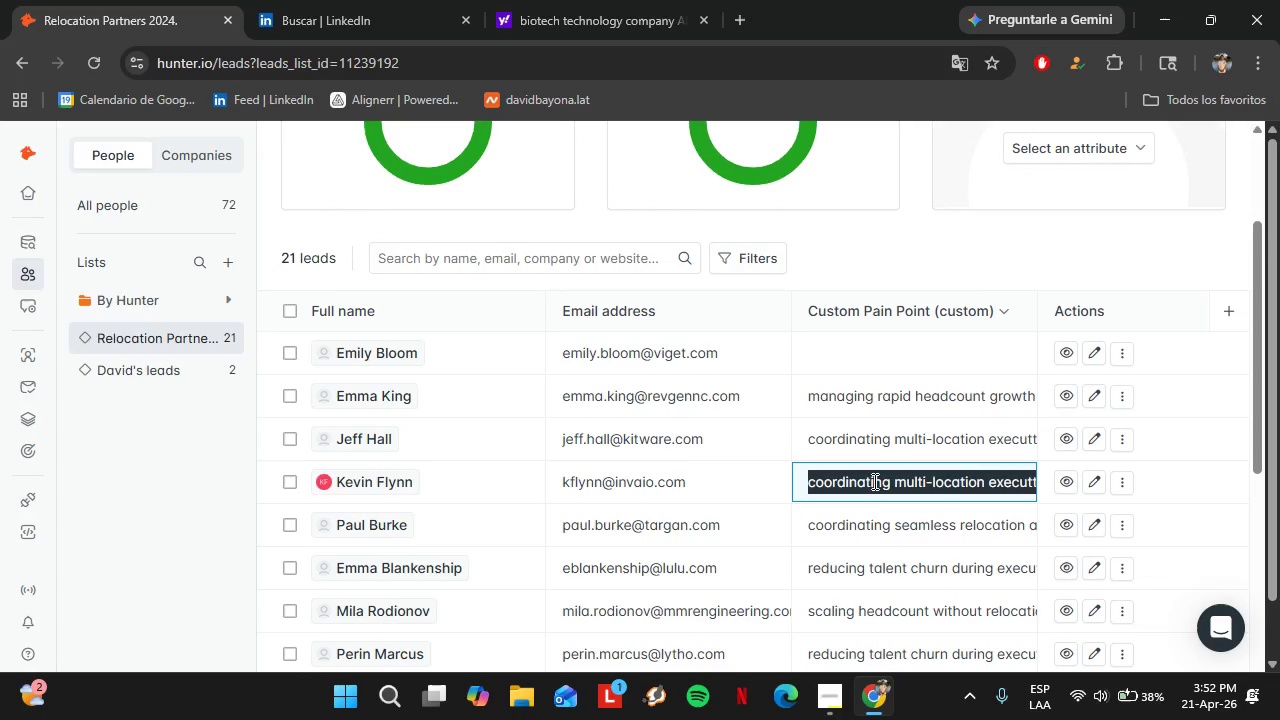 
right_click([873, 482])
 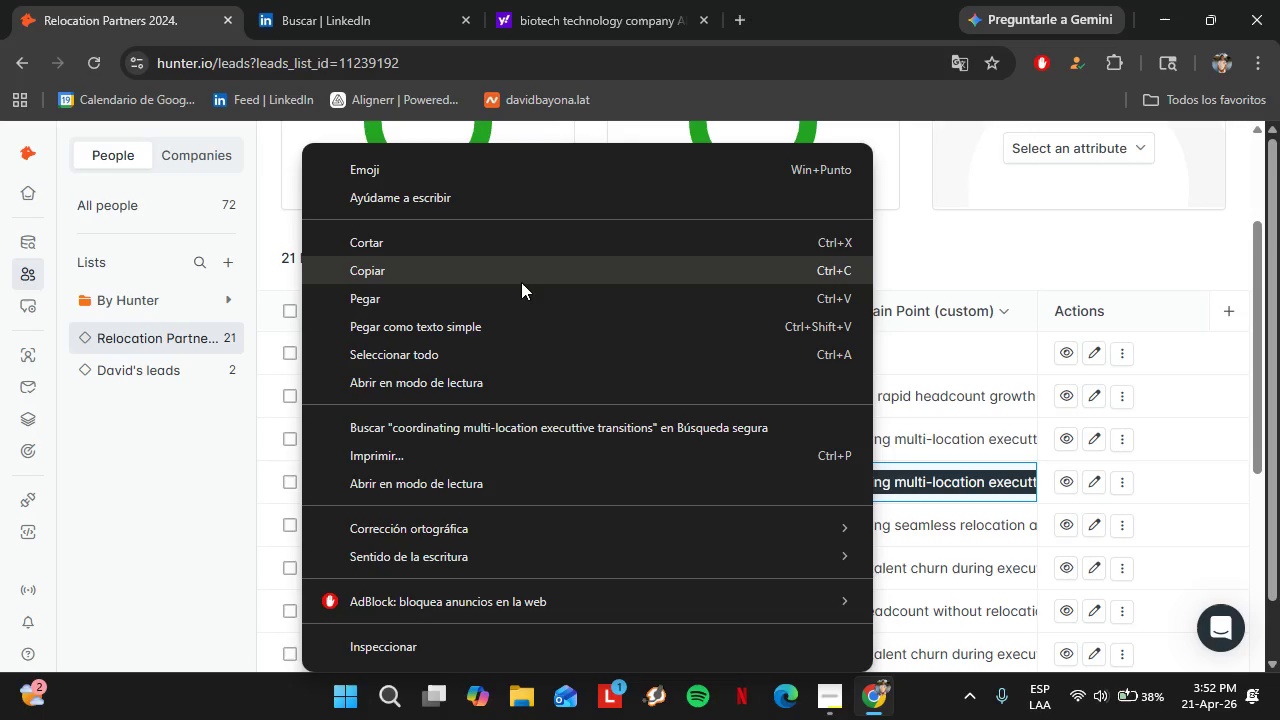 
left_click([519, 279])
 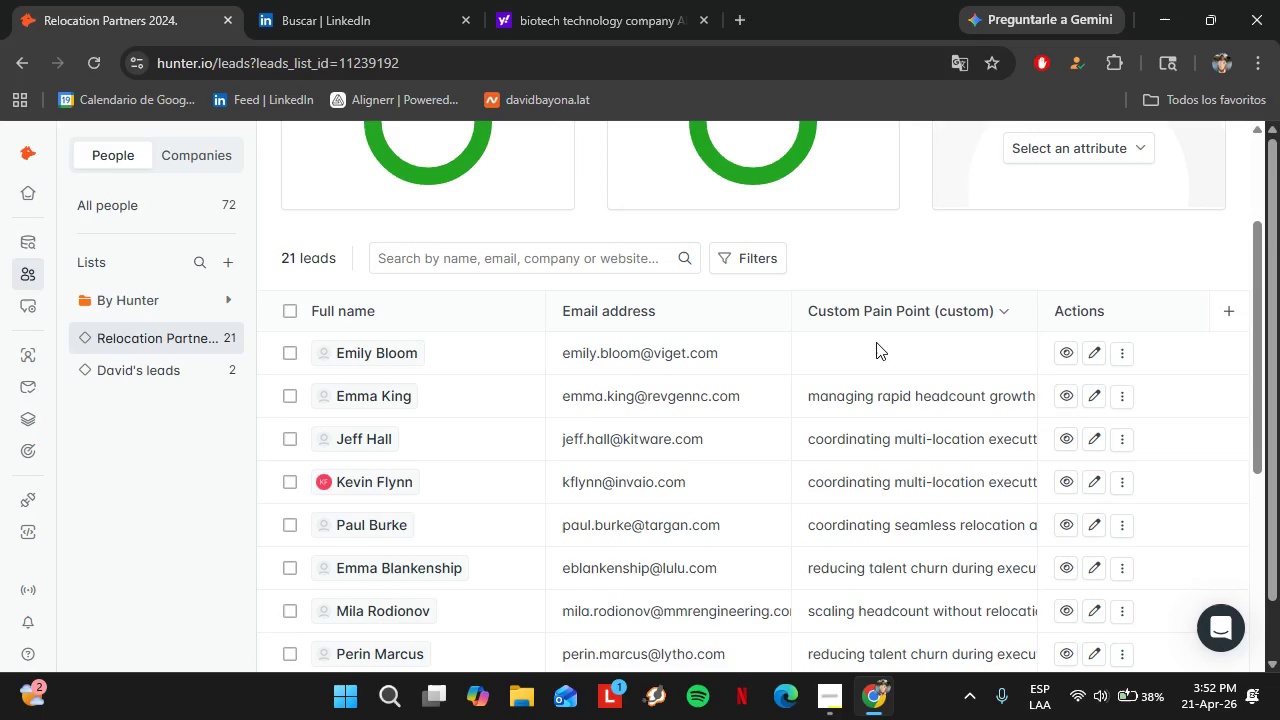 
double_click([876, 342])
 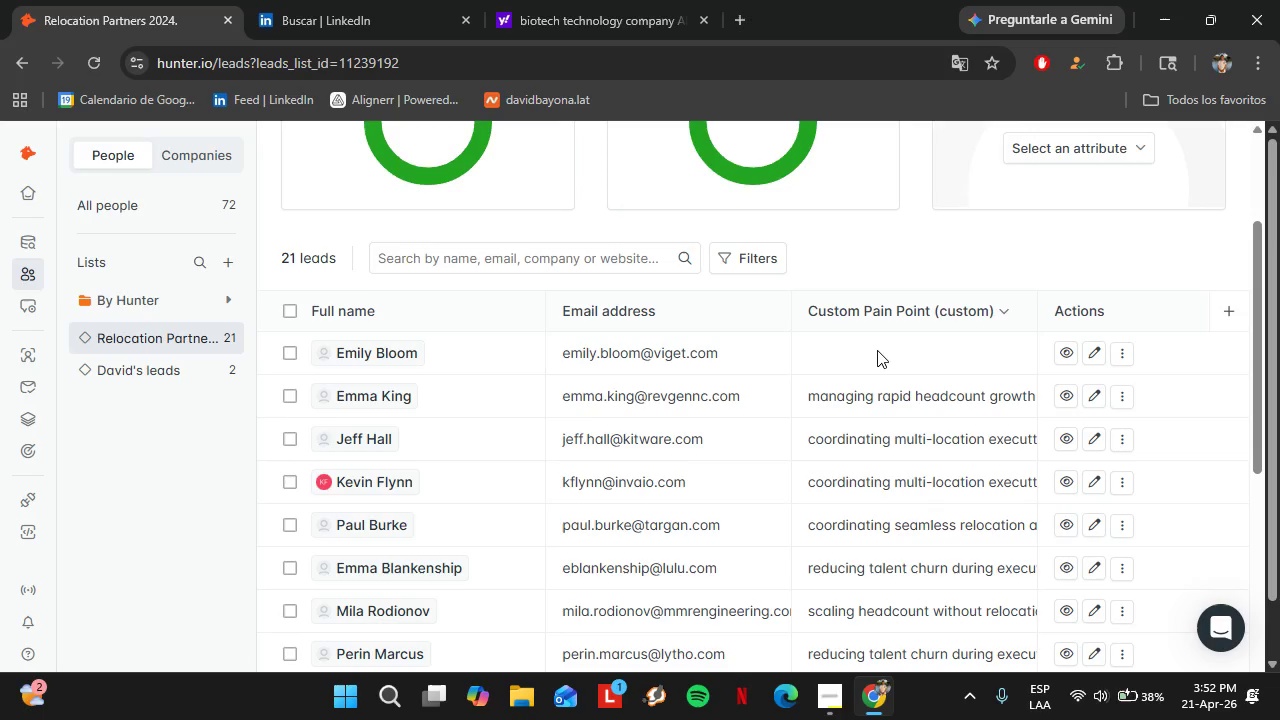 
triple_click([876, 342])
 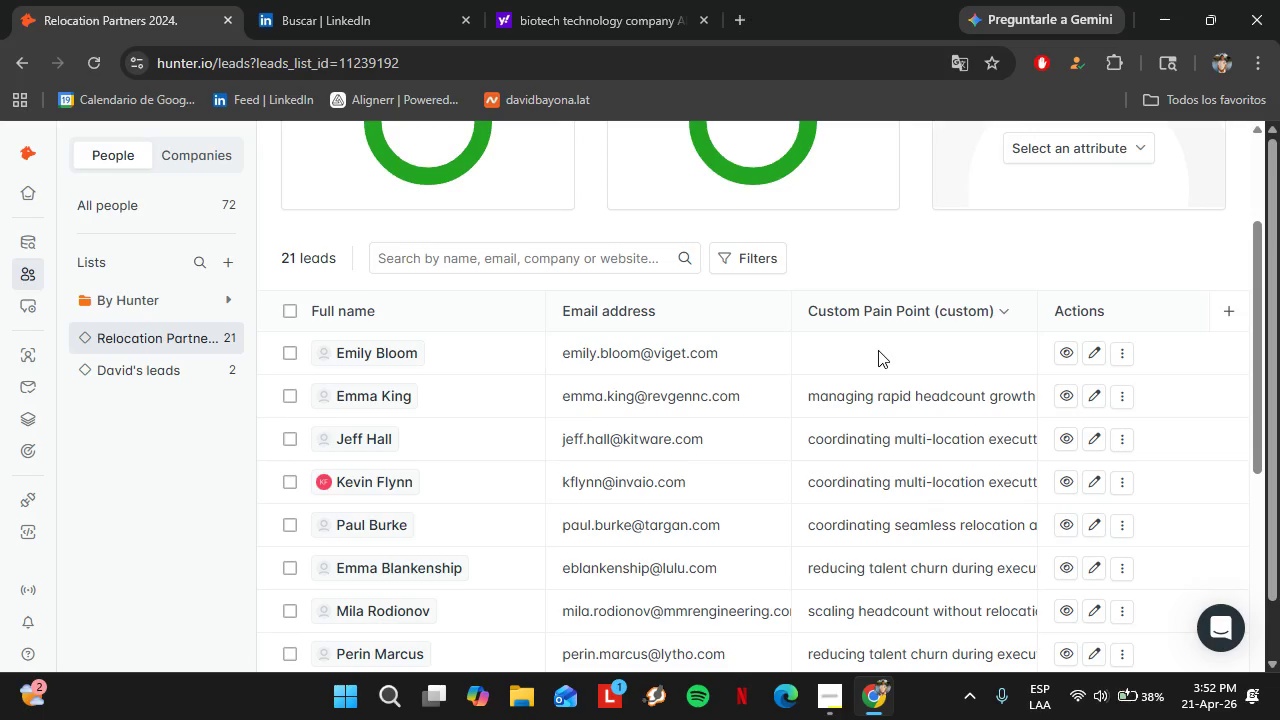 
triple_click([878, 350])
 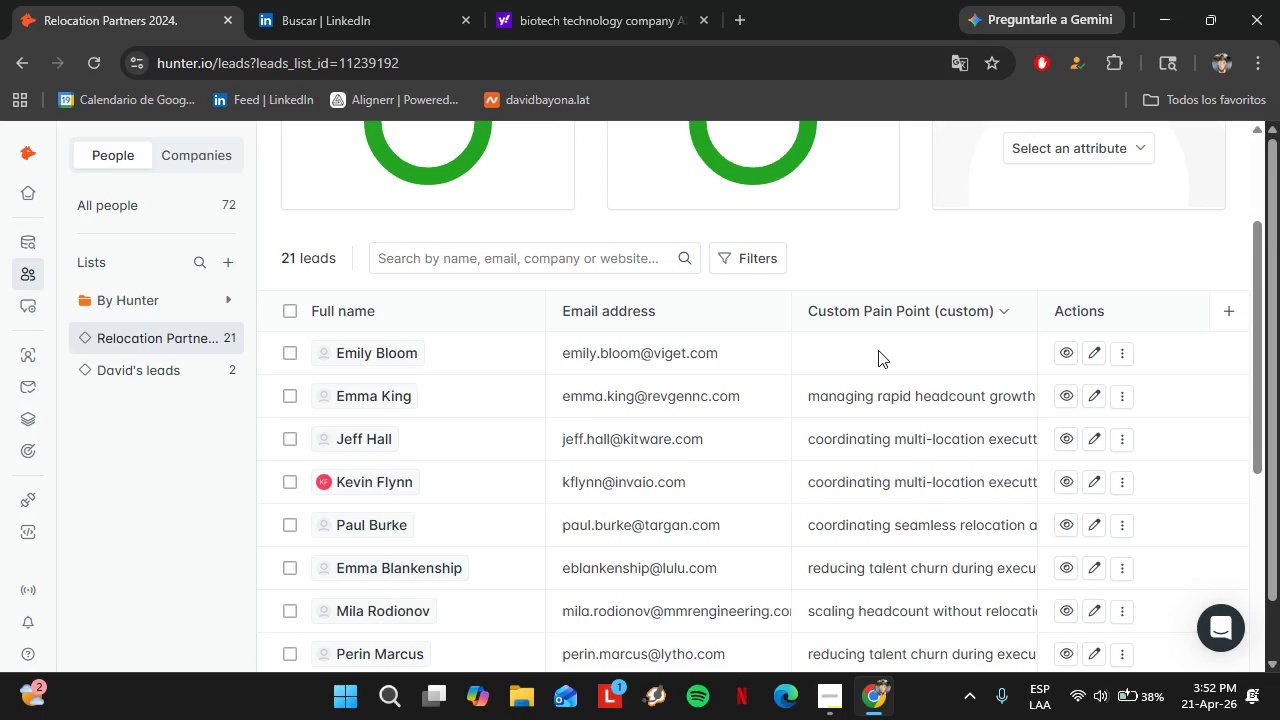 
triple_click([878, 350])
 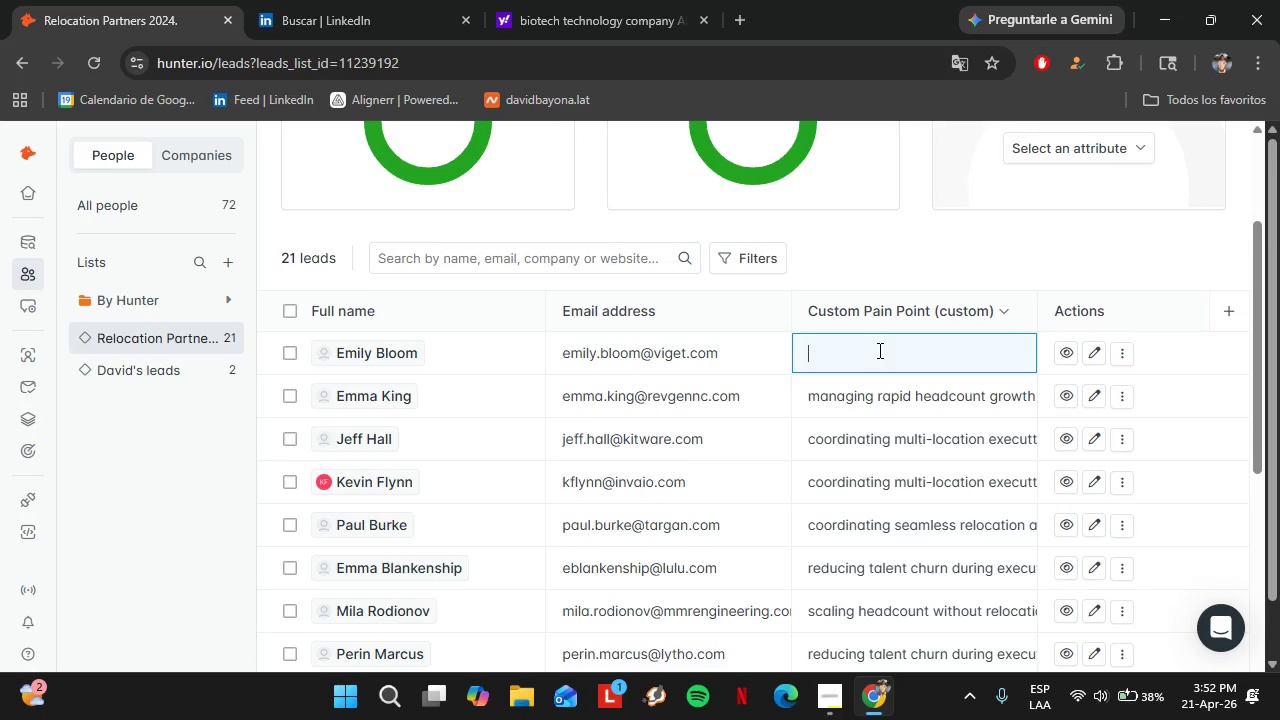 
key(Control+V)
 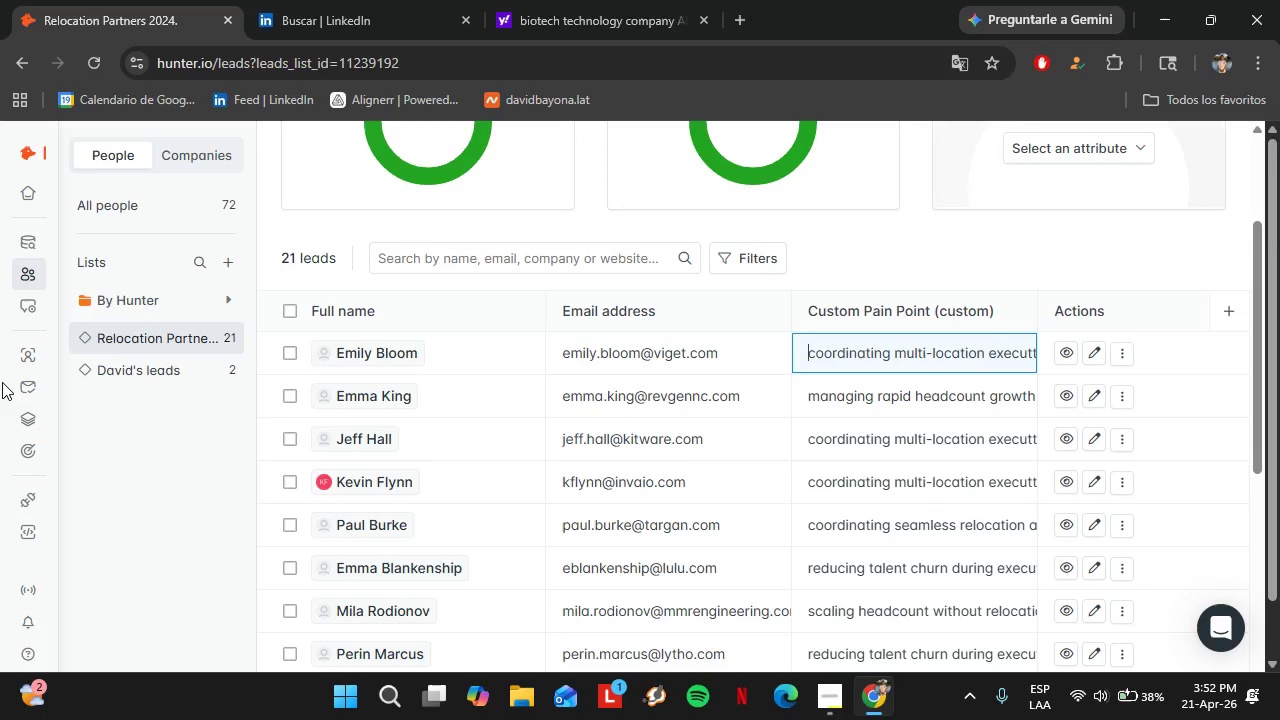 
left_click([48, 240])
 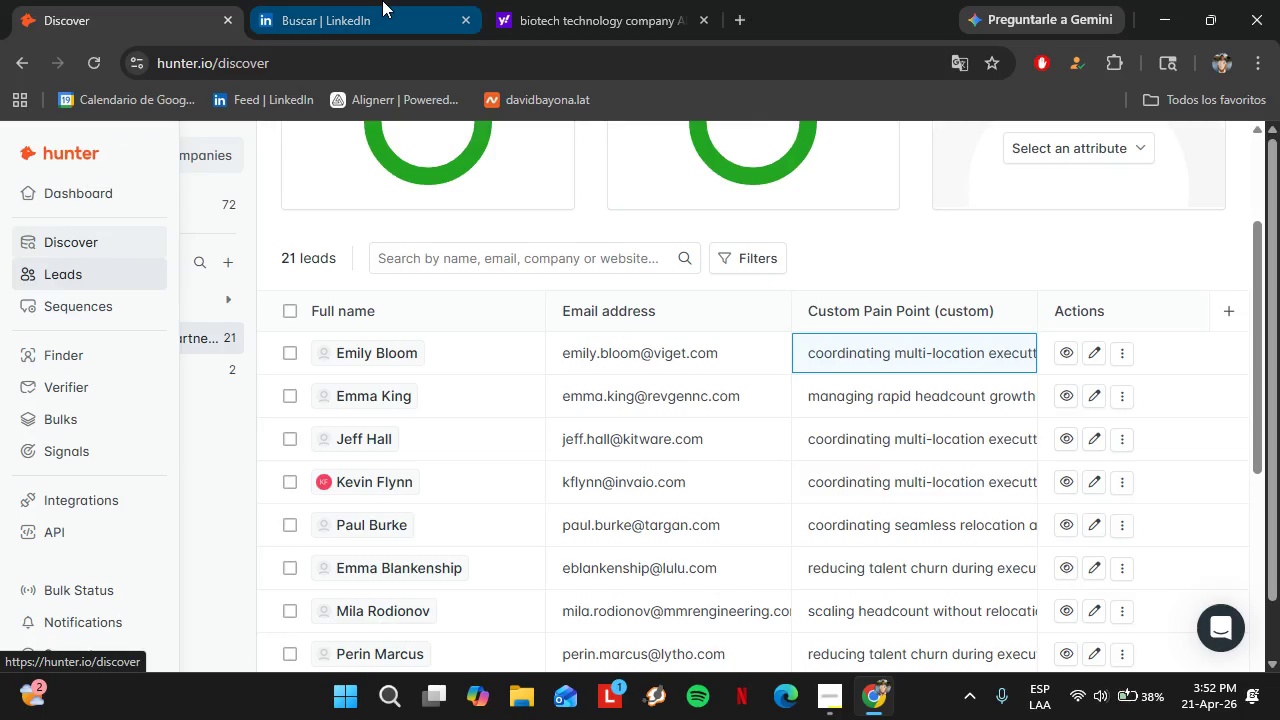 
left_click([382, 0])
 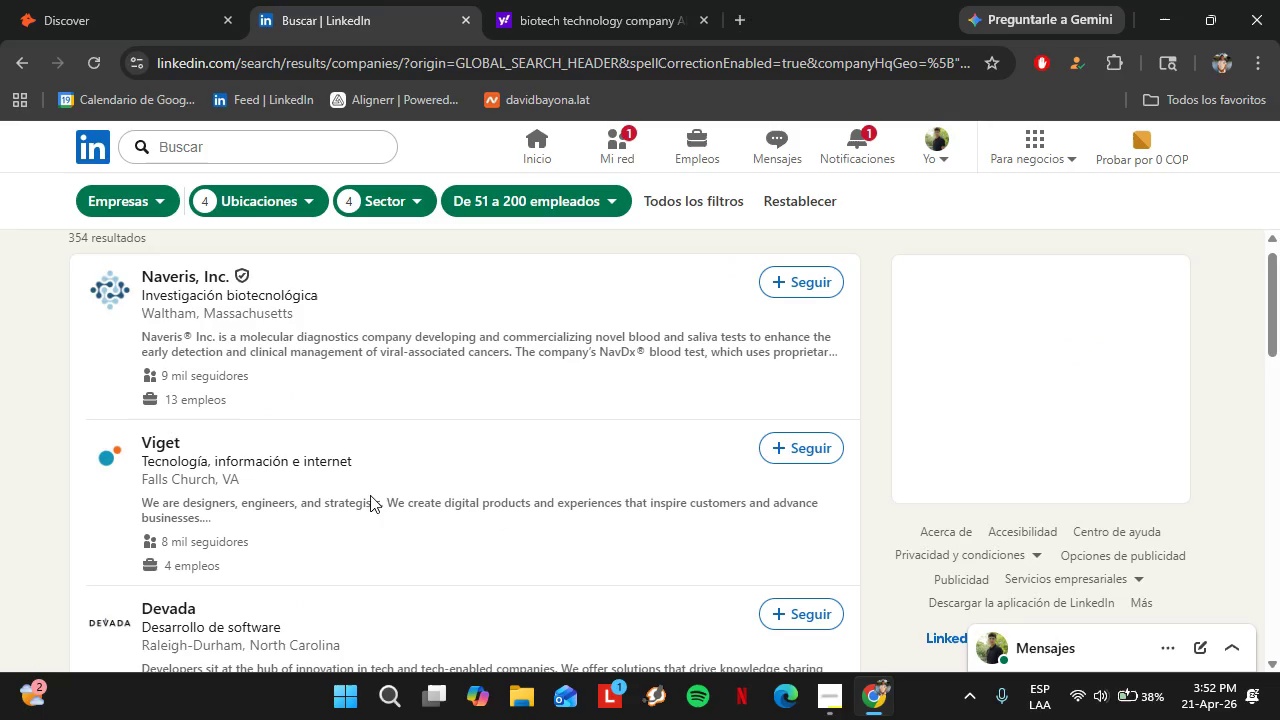 
scroll: coordinate [370, 495], scroll_direction: down, amount: 1.0
 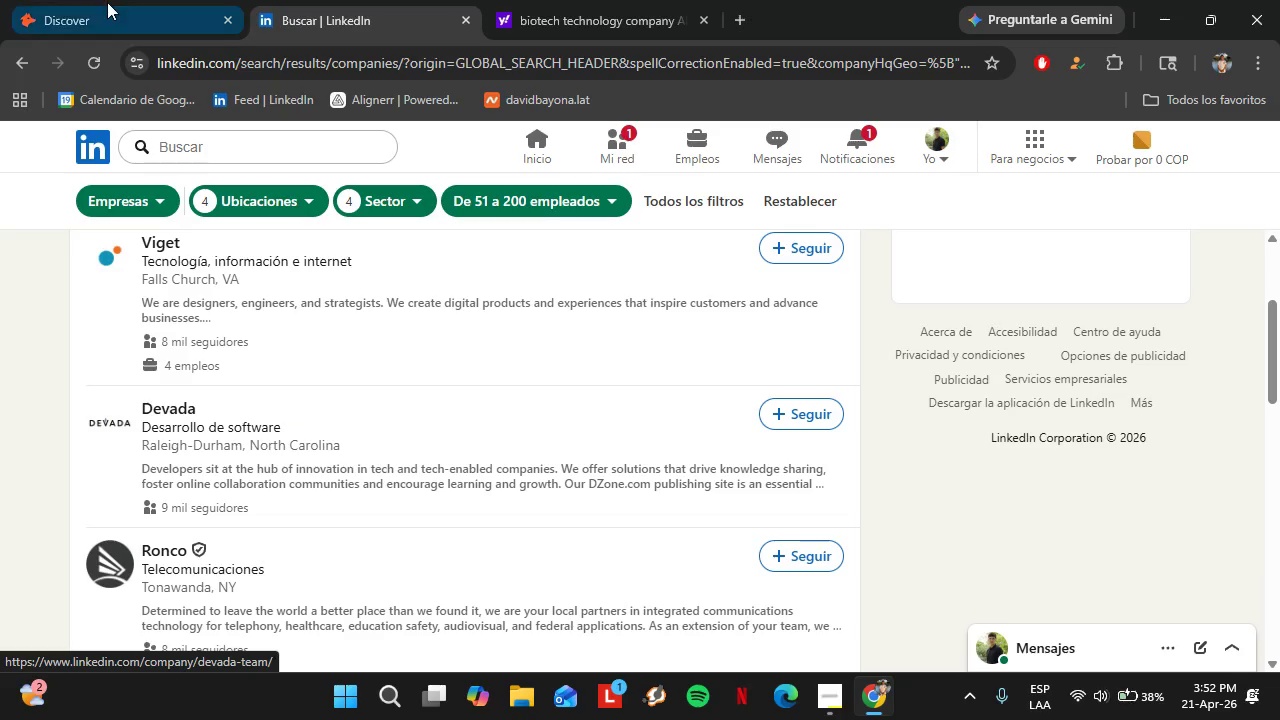 
left_click([107, 1])
 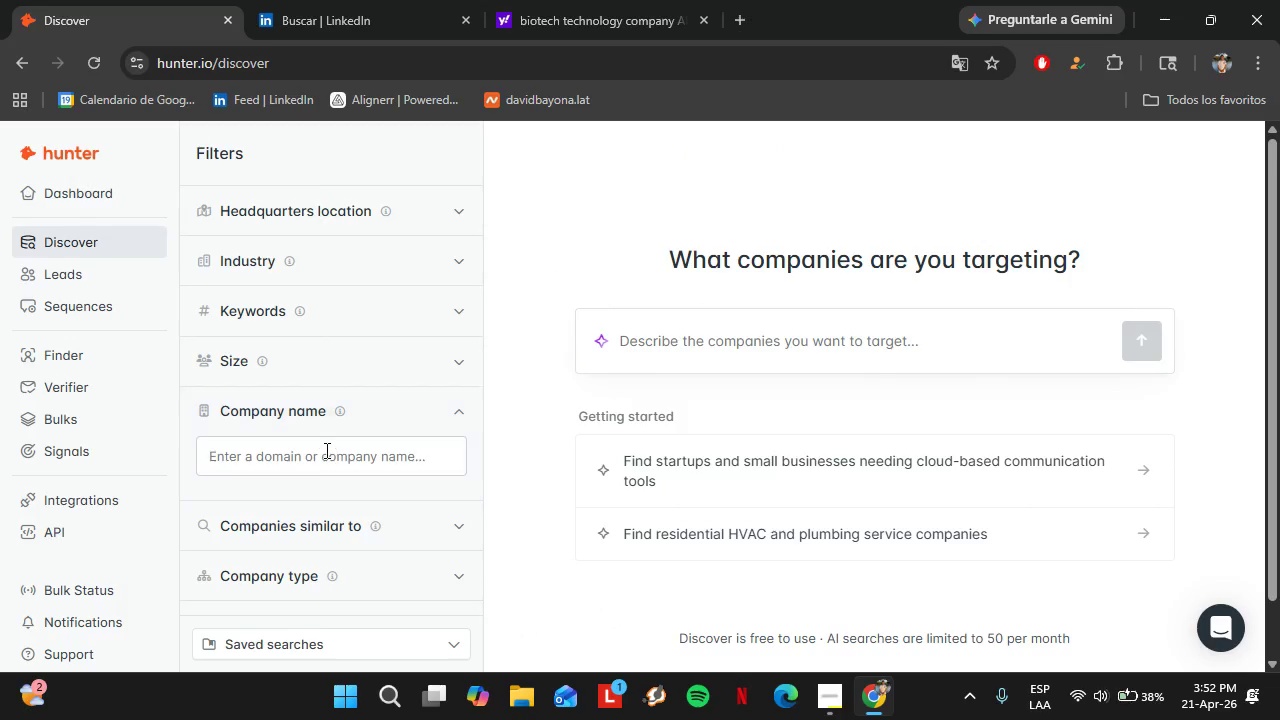 
type(devada)
 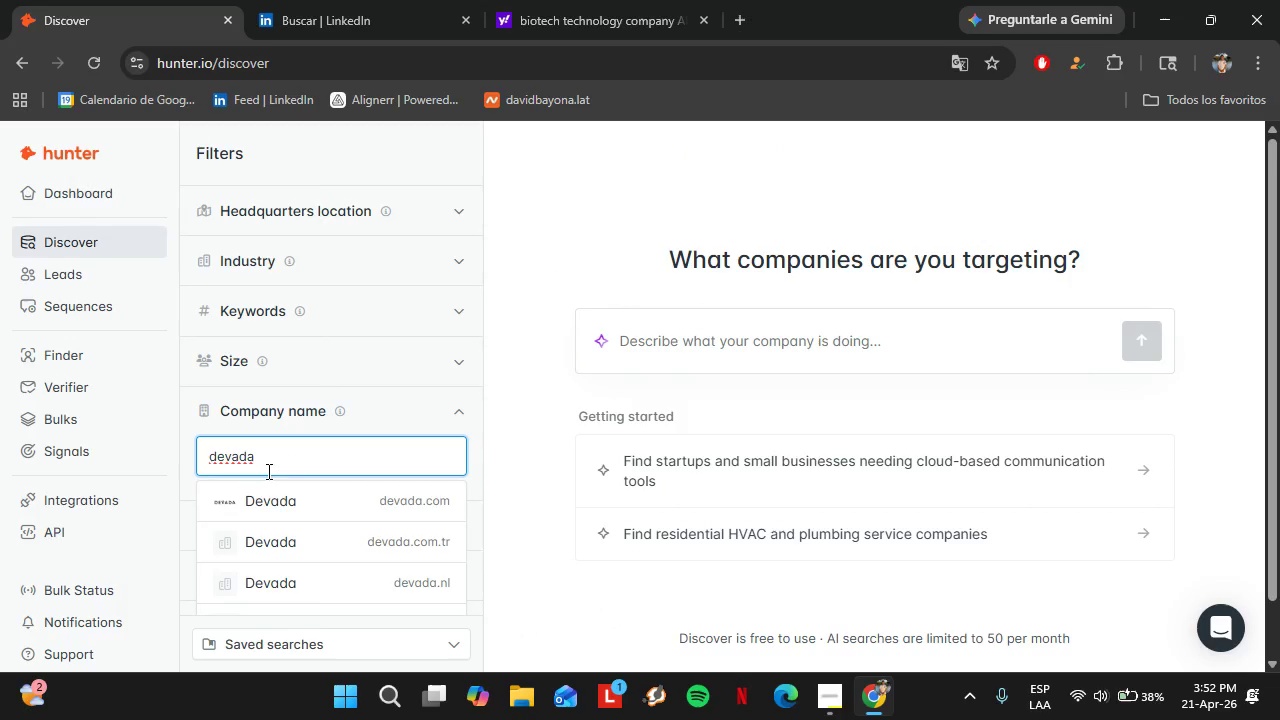 
left_click([270, 497])
 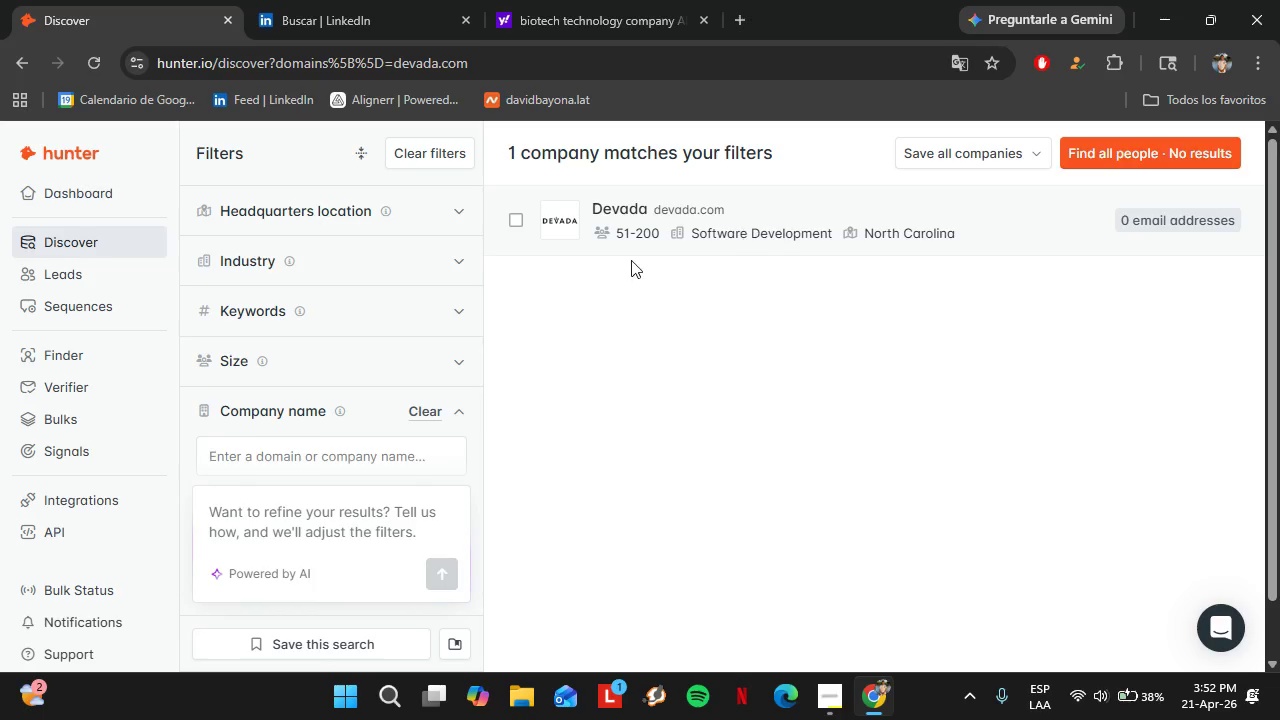 
left_click([341, 0])
 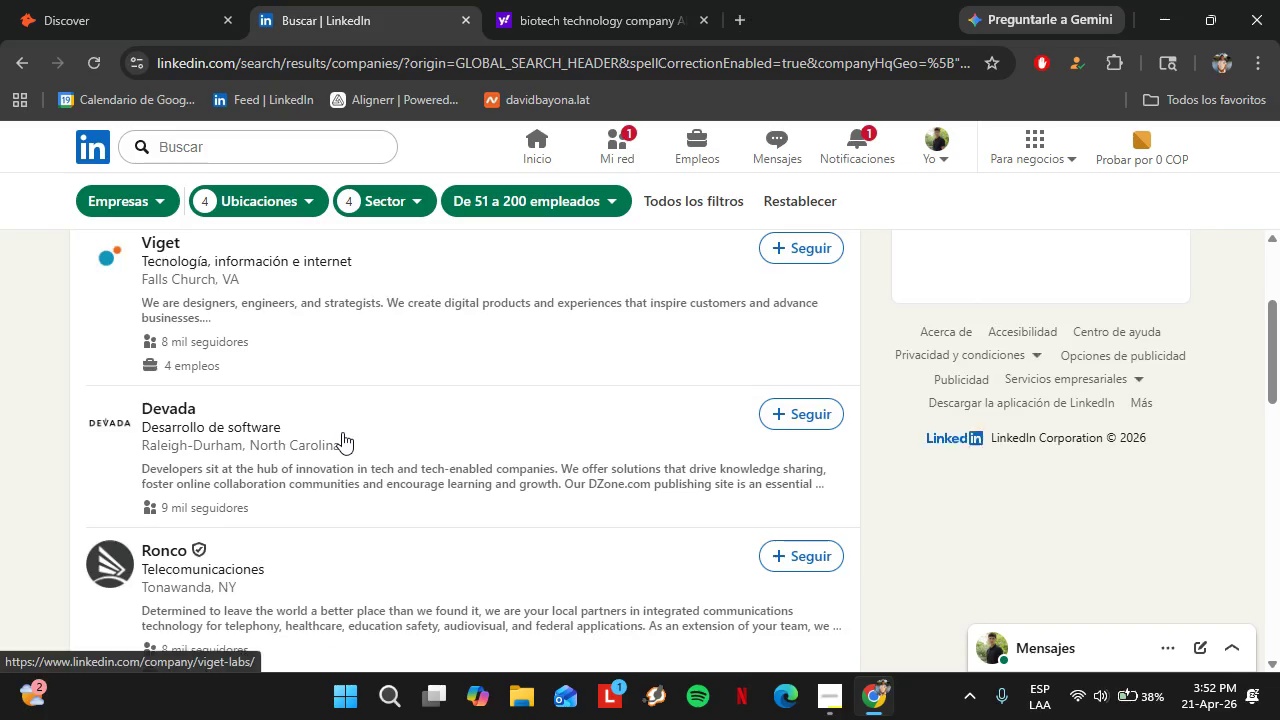 
scroll: coordinate [342, 432], scroll_direction: down, amount: 1.0
 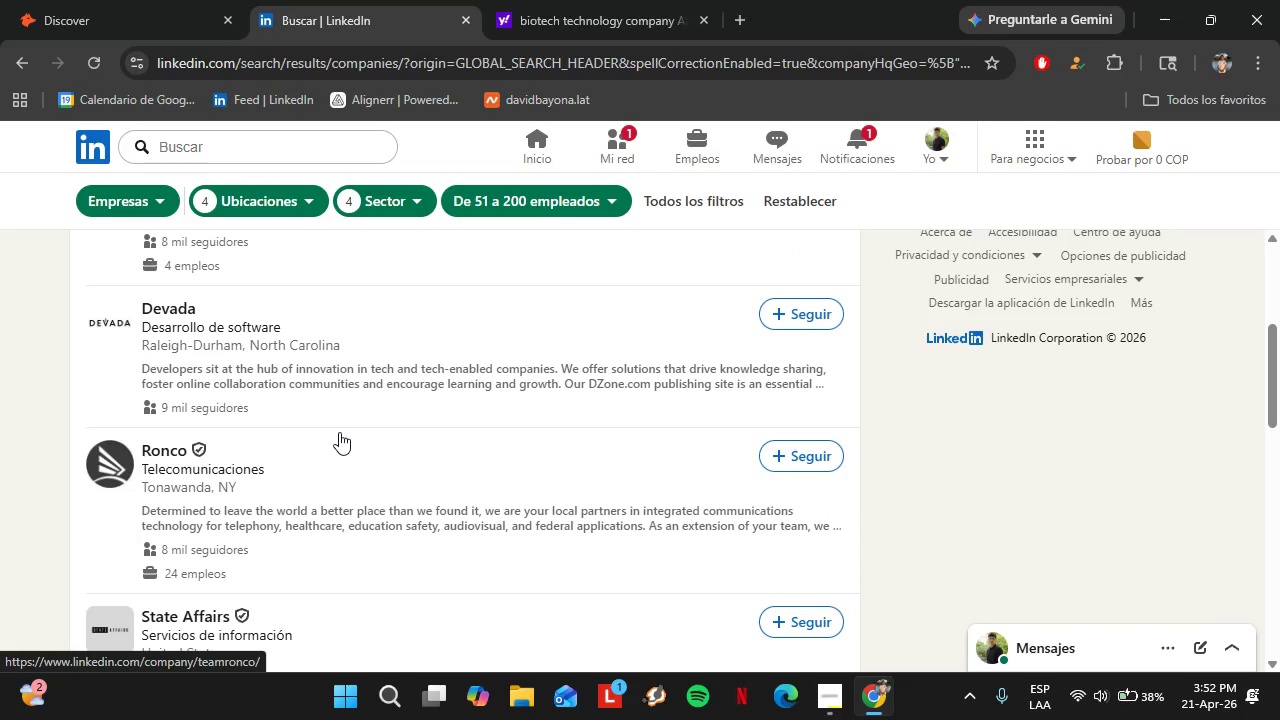 
wait(11.35)
 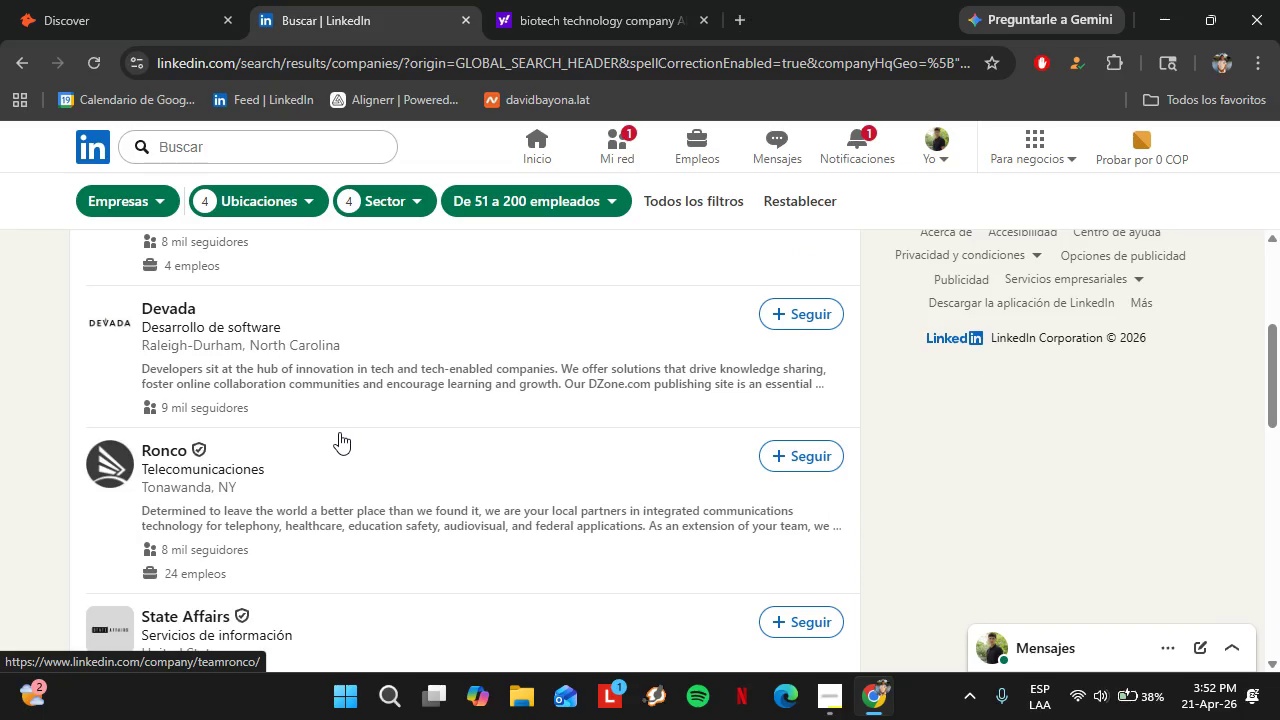 
left_click([169, 6])
 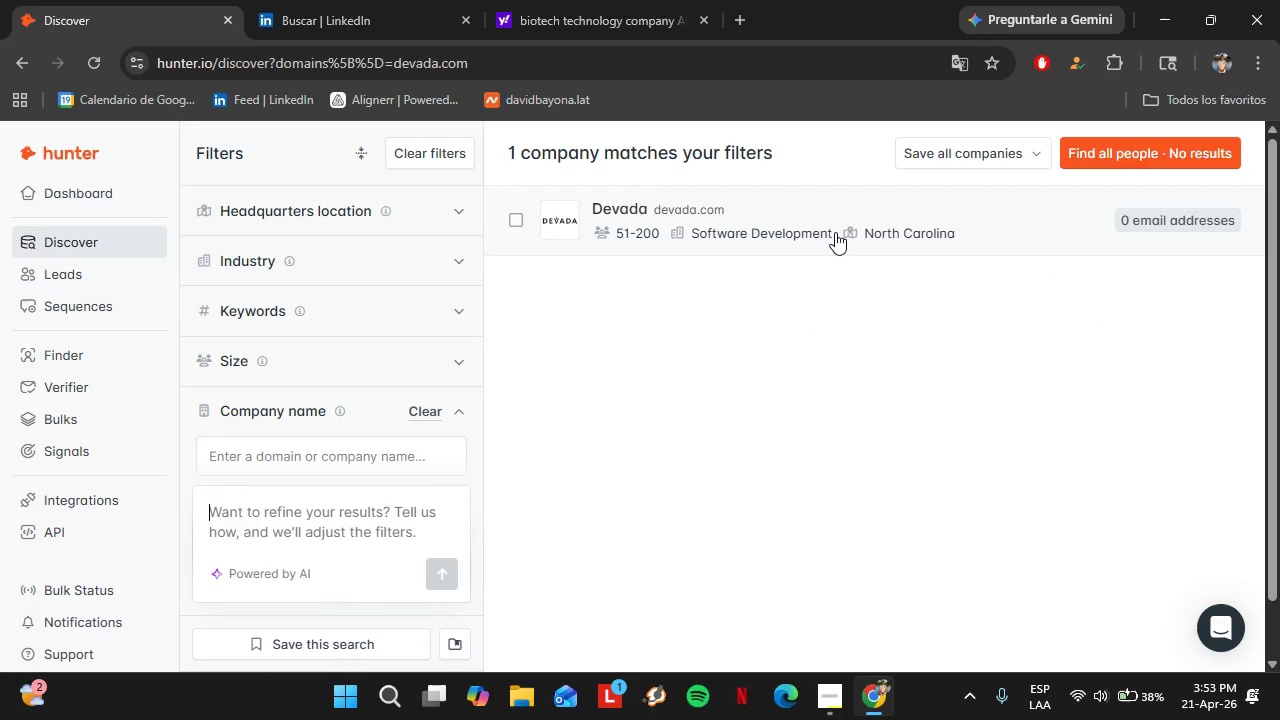 
left_click([835, 232])
 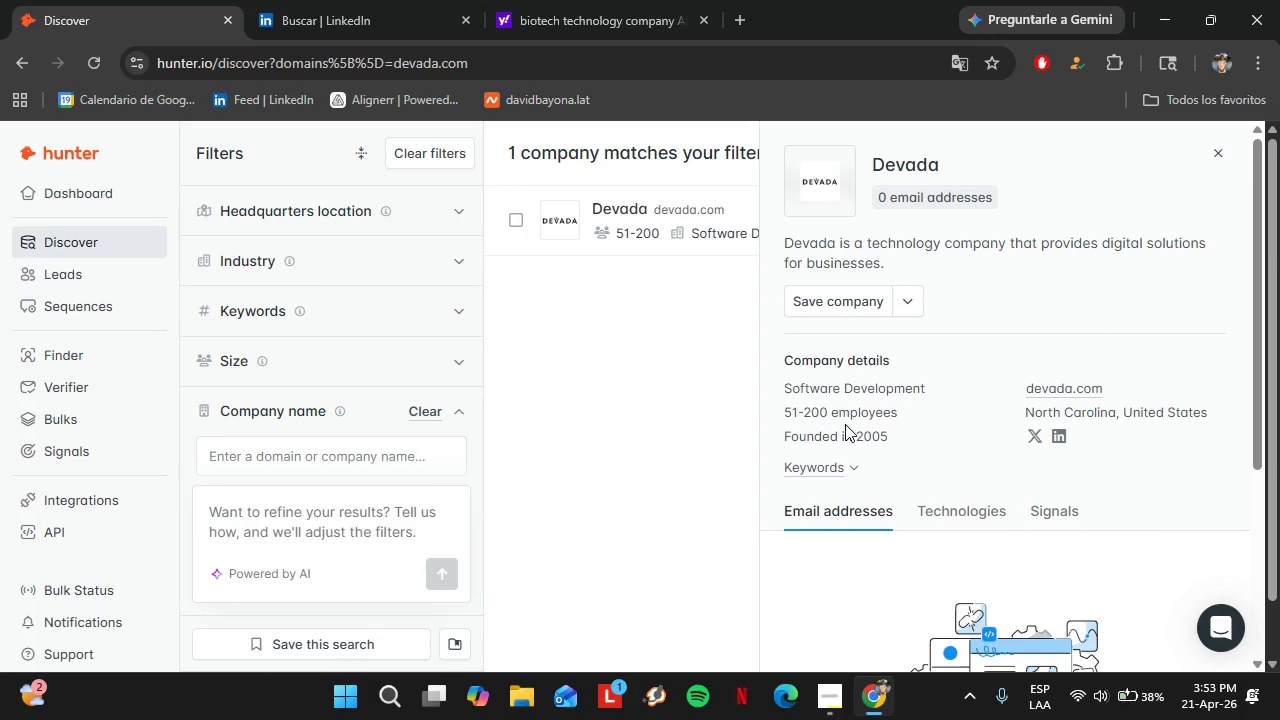 
wait(6.53)
 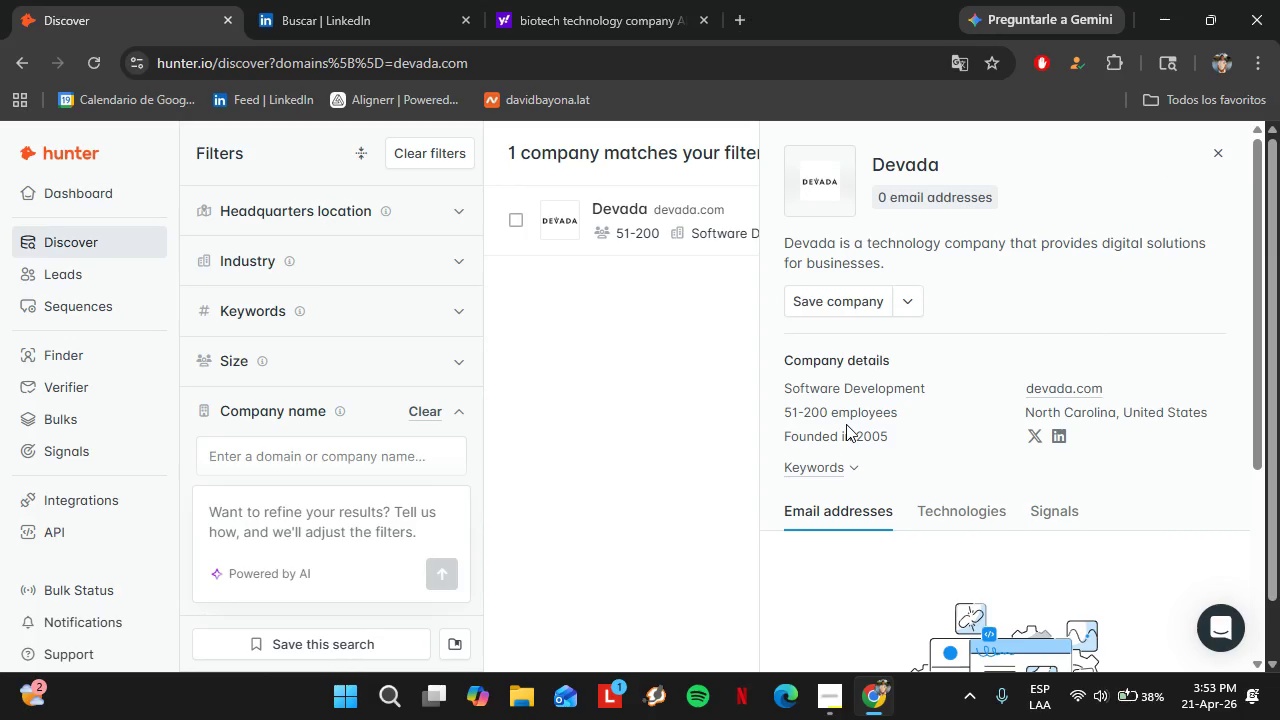 
scroll: coordinate [963, 389], scroll_direction: down, amount: 3.0
 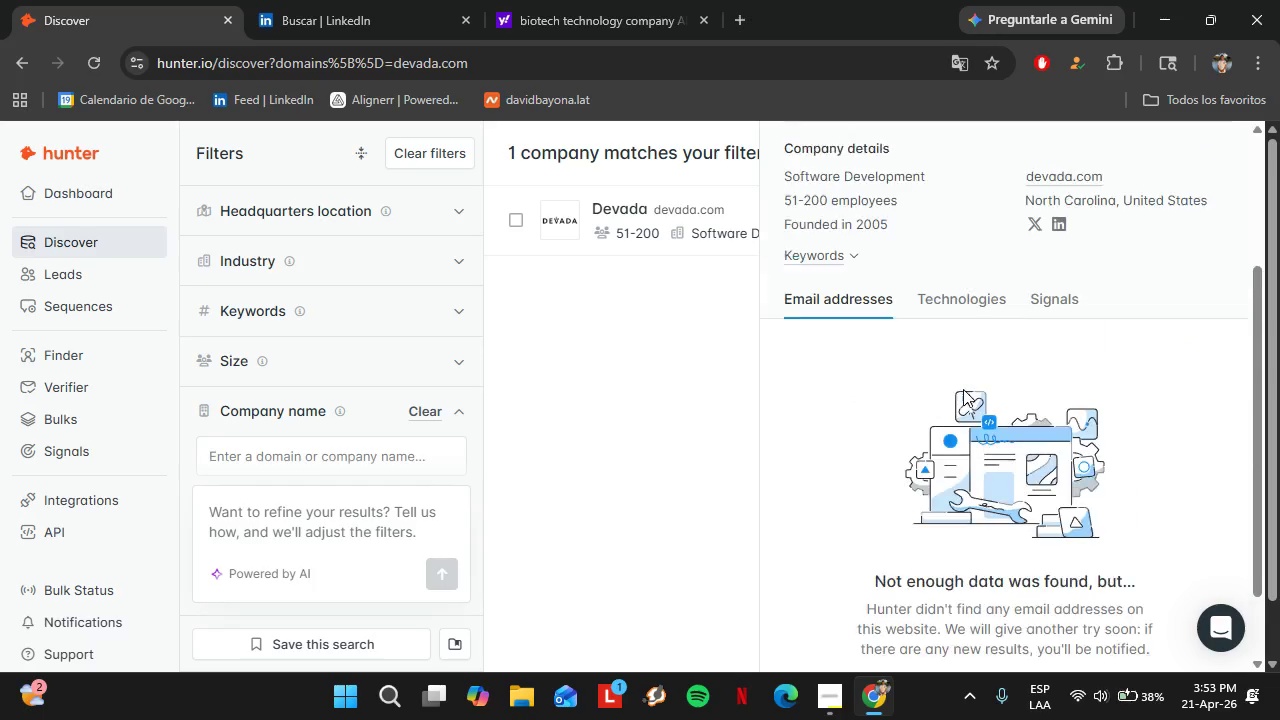 
scroll: coordinate [987, 337], scroll_direction: up, amount: 3.0
 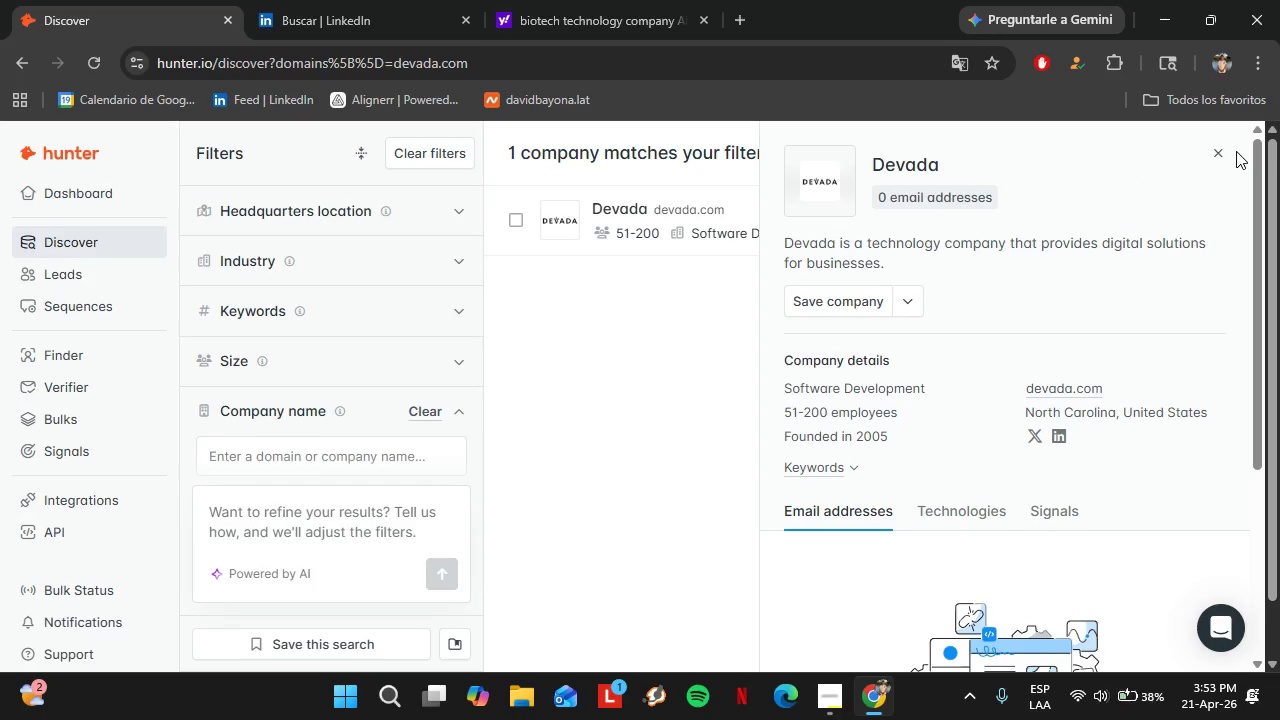 
left_click([1219, 150])
 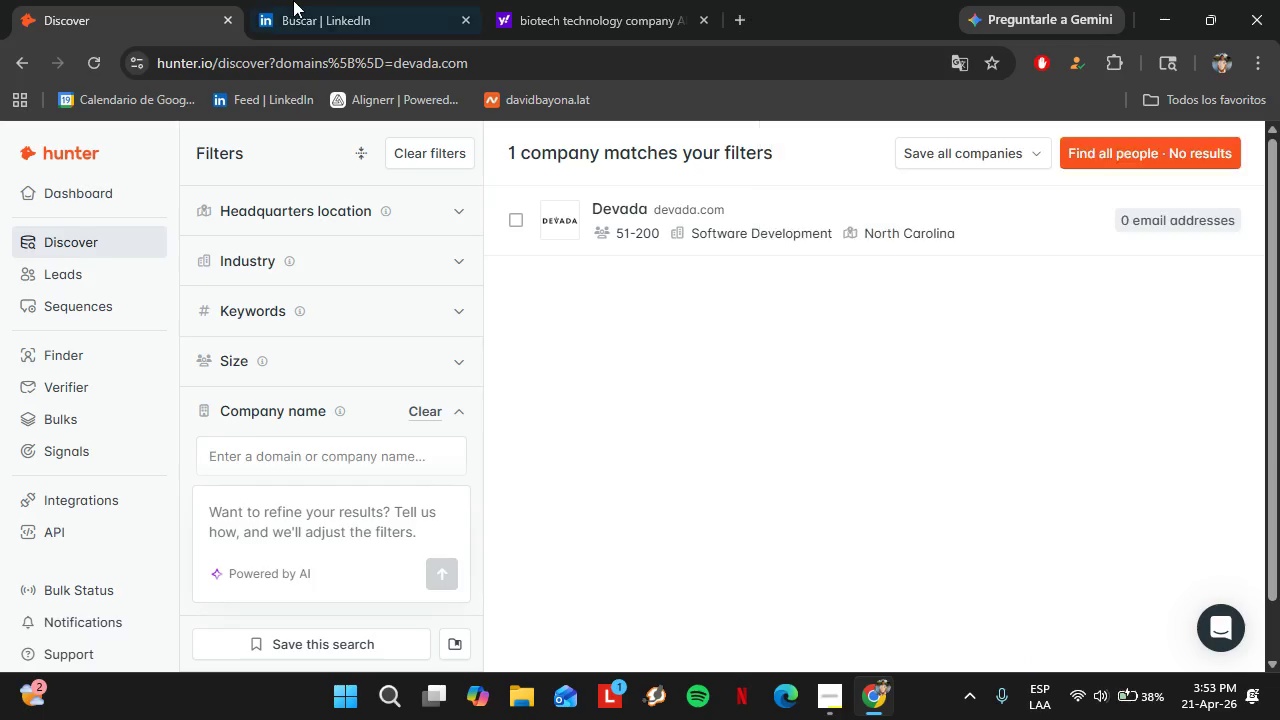 
left_click([293, 0])
 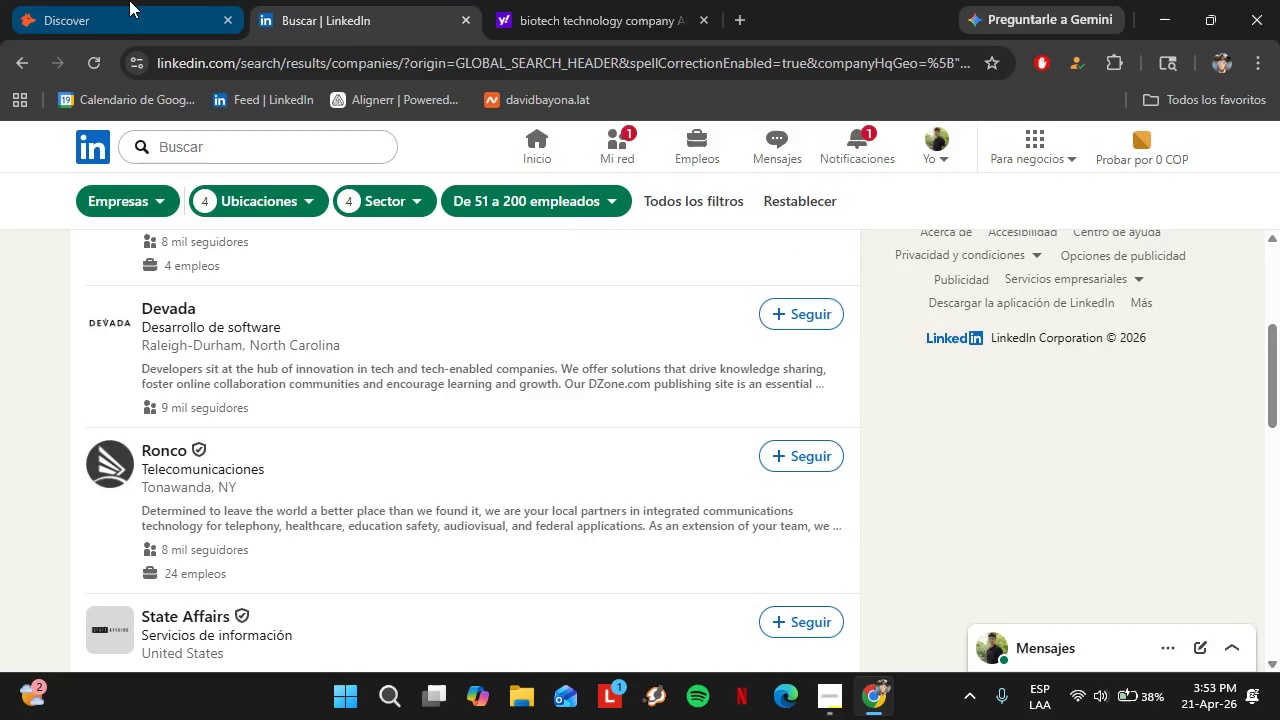 
left_click([129, 0])
 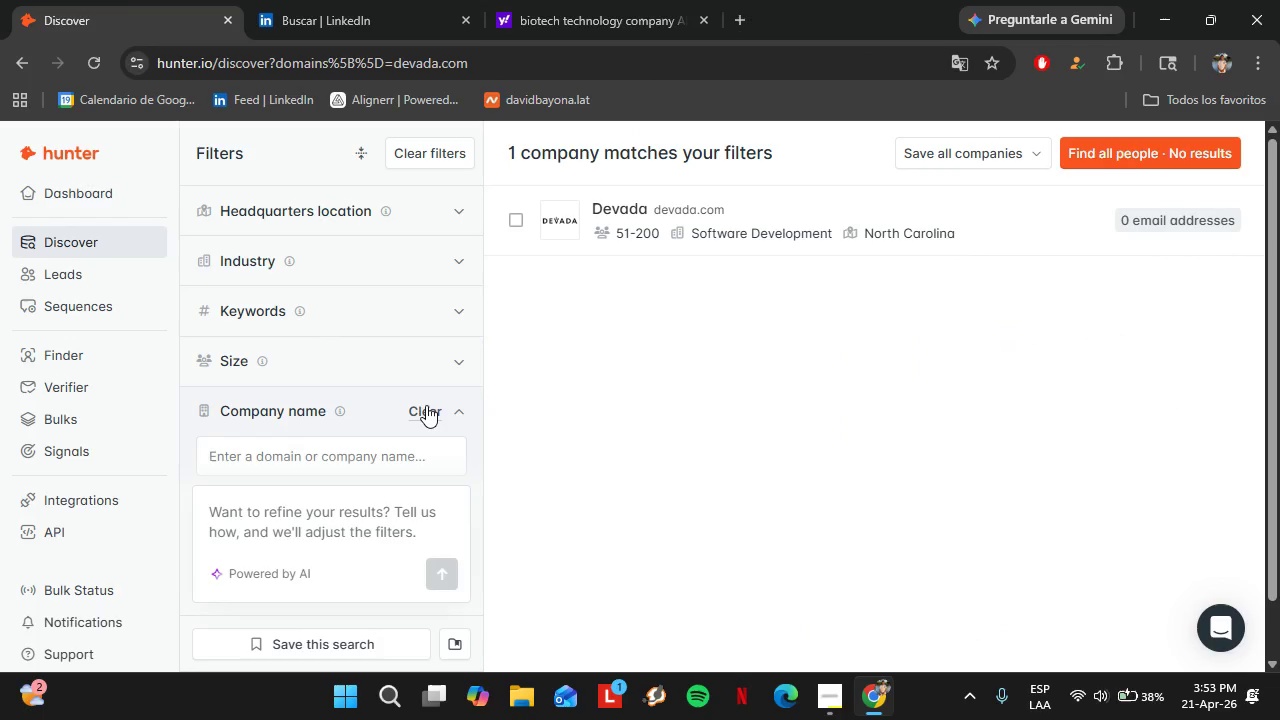 
left_click([426, 405])
 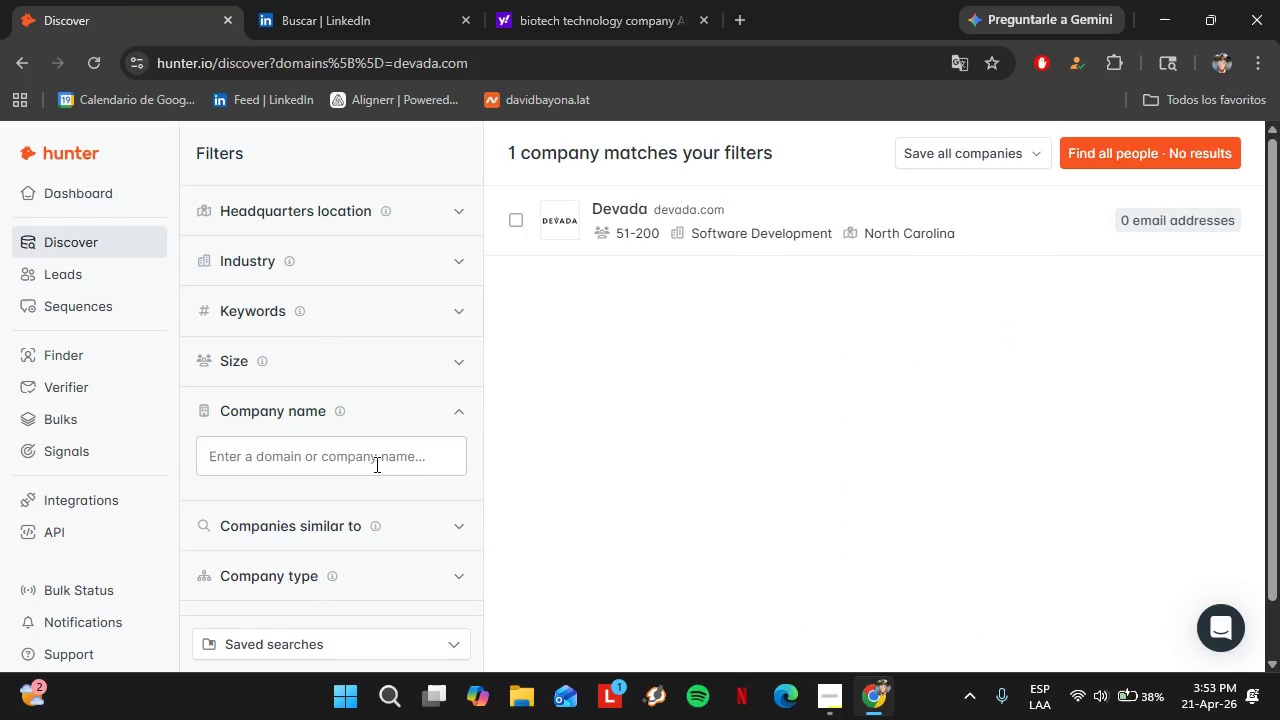 
left_click([375, 464])
 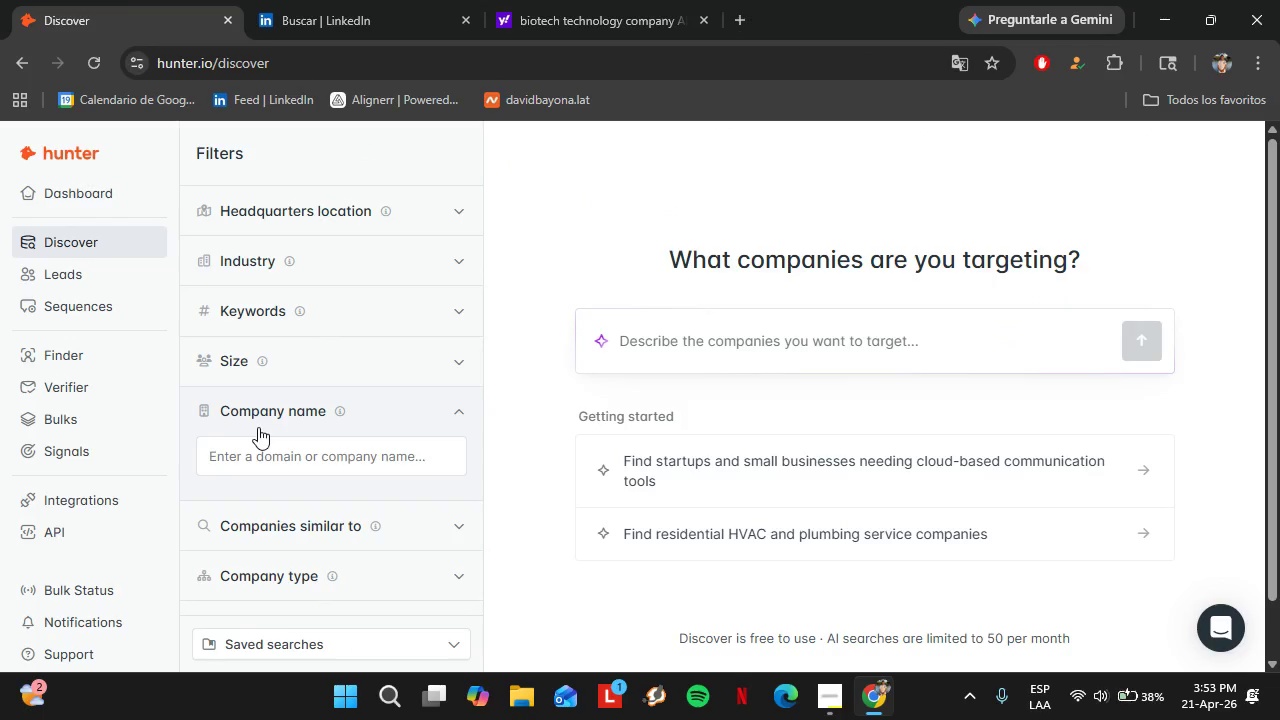 
left_click([289, 444])
 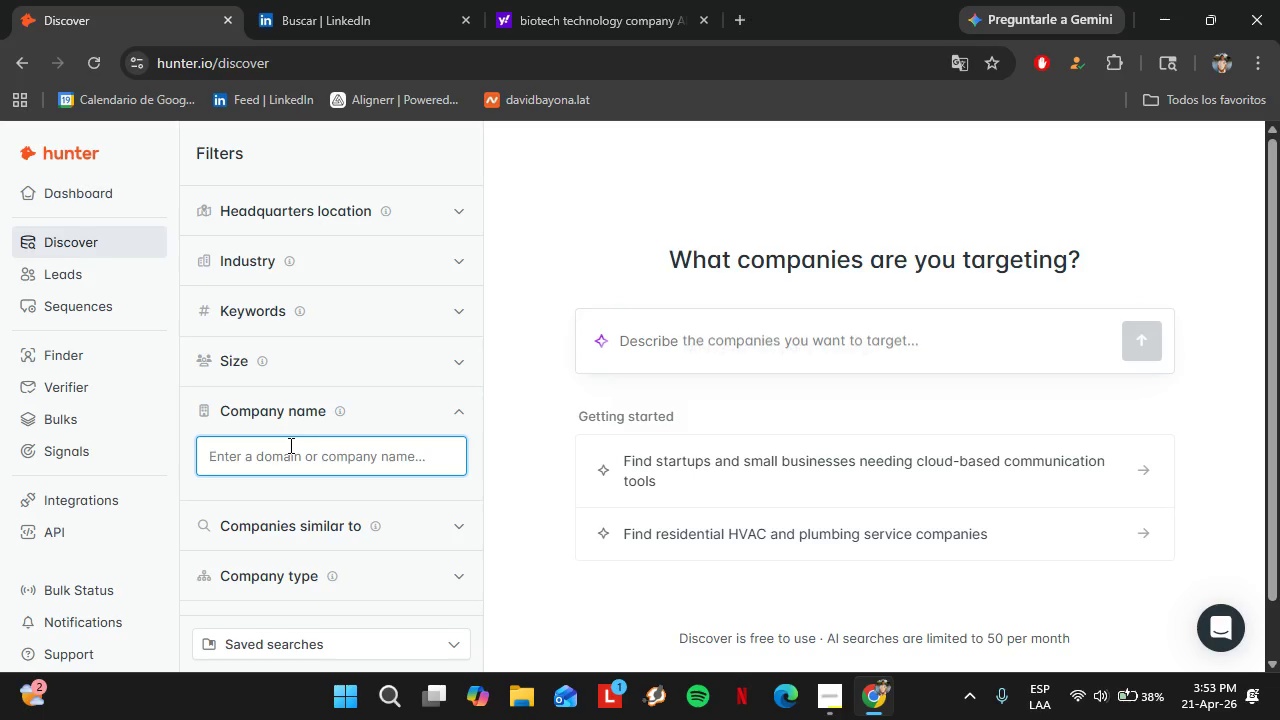 
type(ronco)
 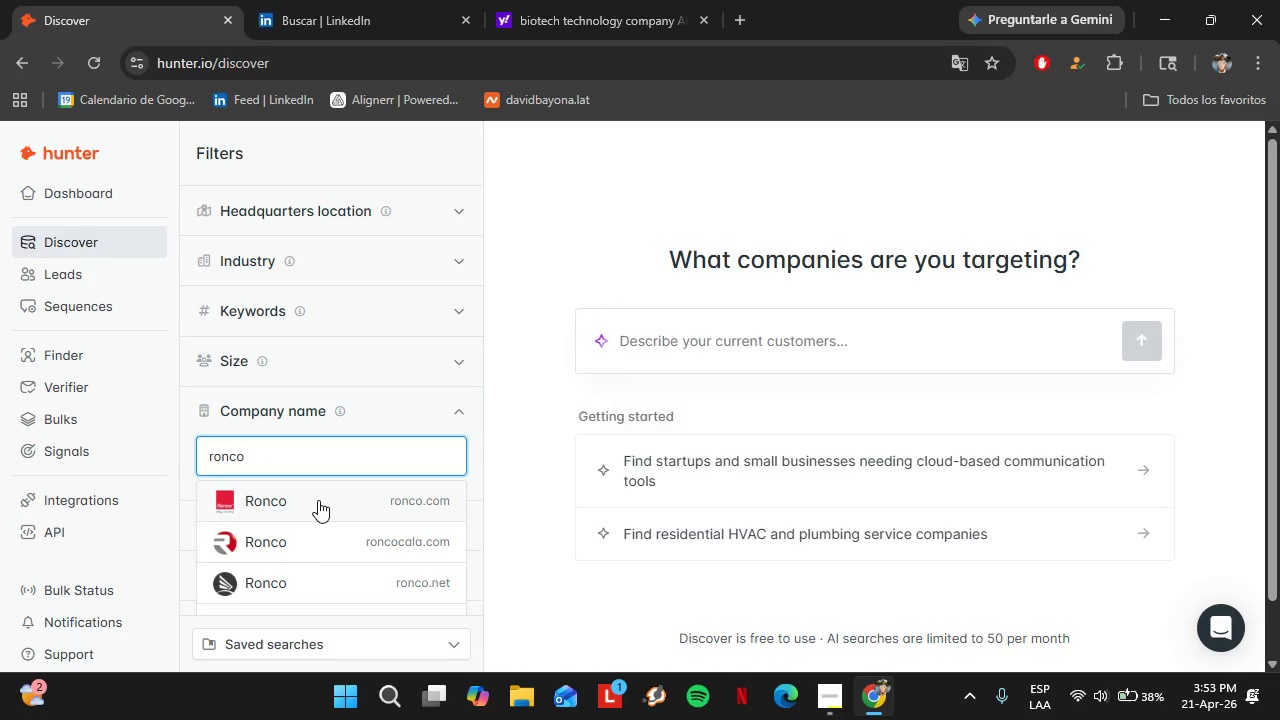 
left_click([304, 592])
 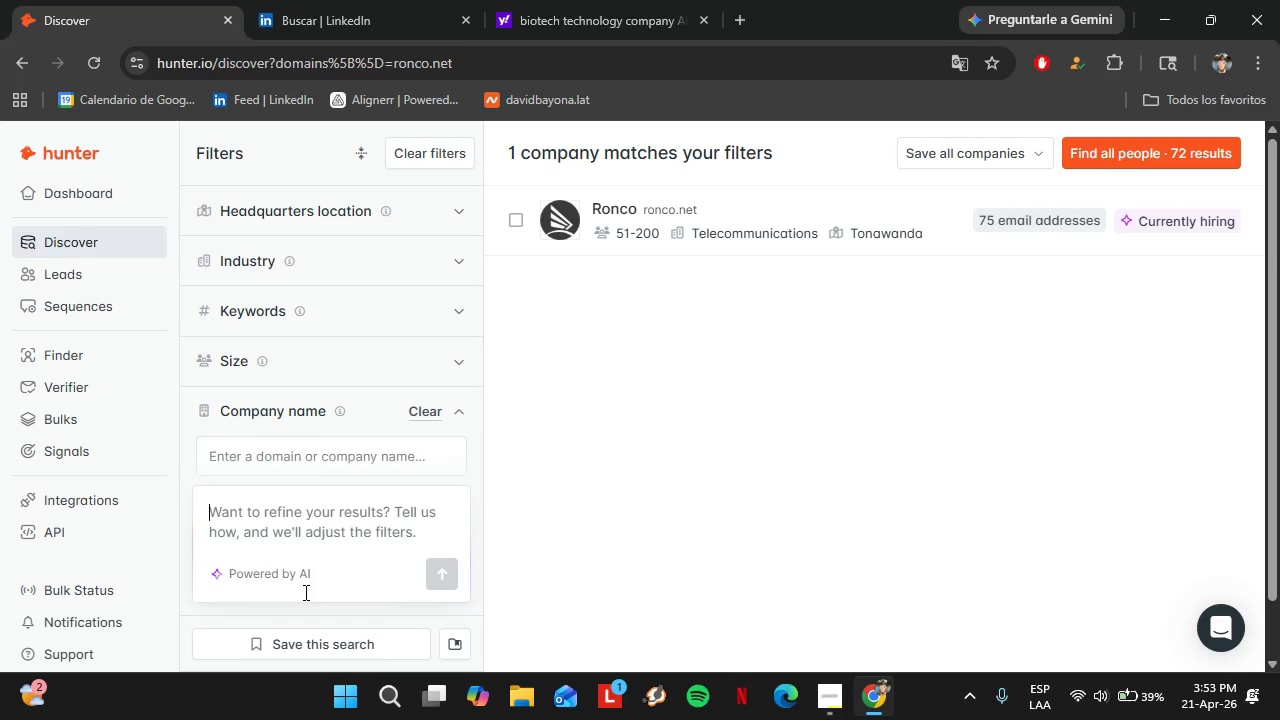 
wait(27.23)
 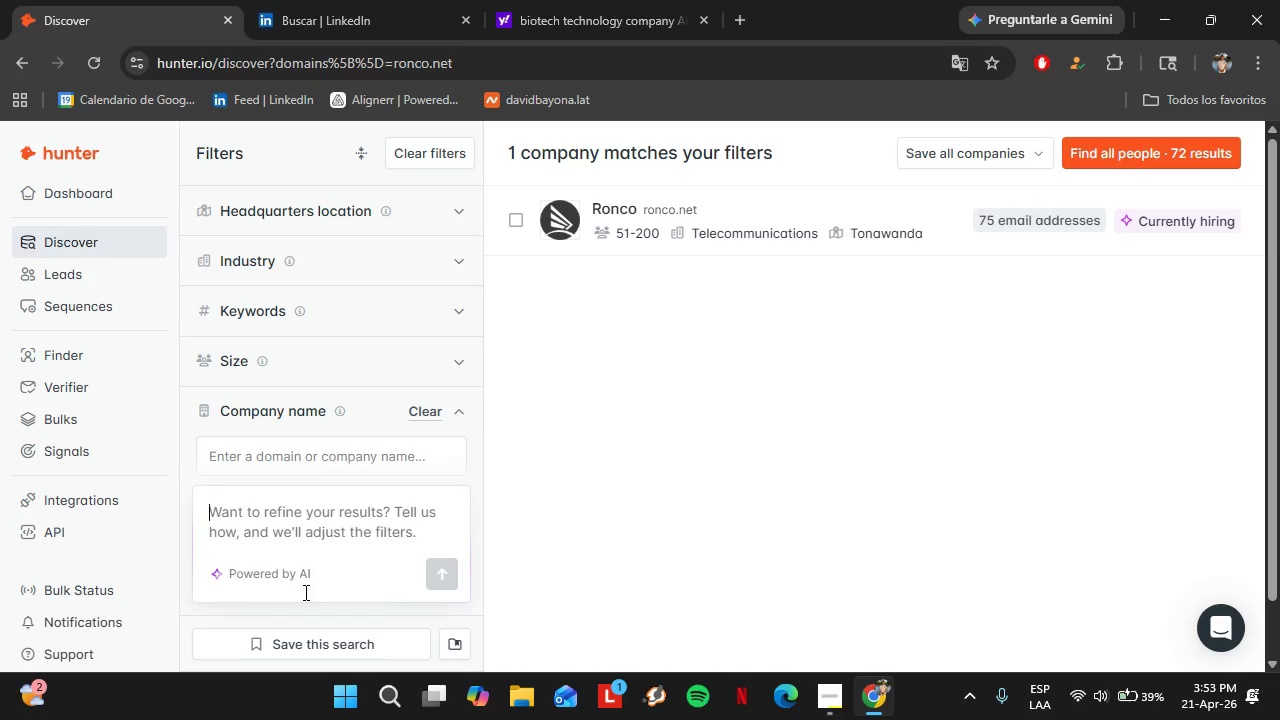 
left_click([888, 210])
 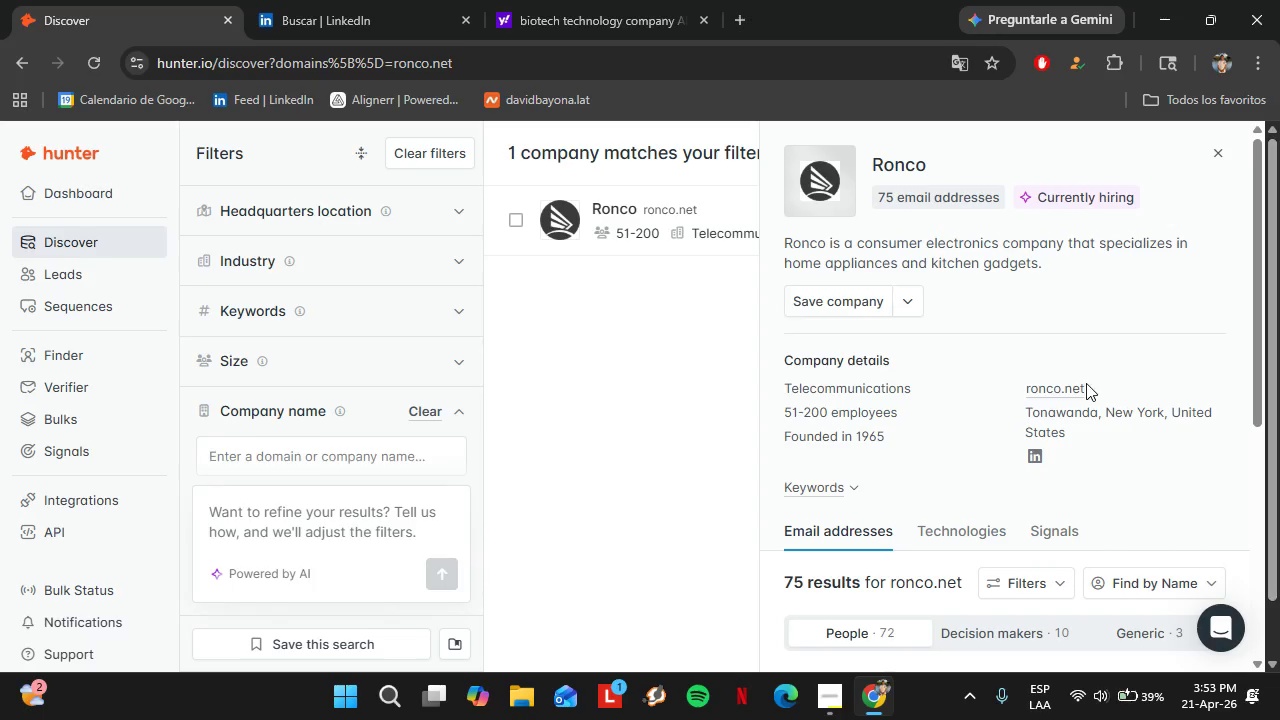 
scroll: coordinate [1053, 441], scroll_direction: down, amount: 7.0
 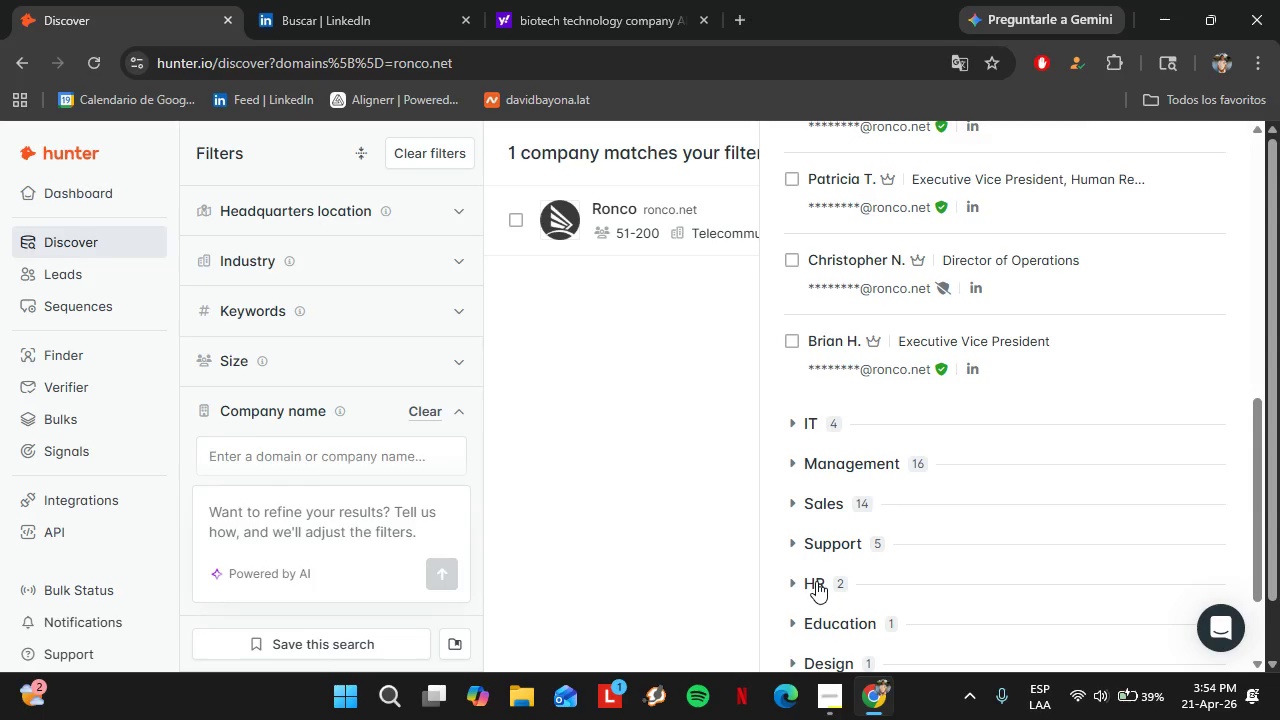 
left_click([816, 581])
 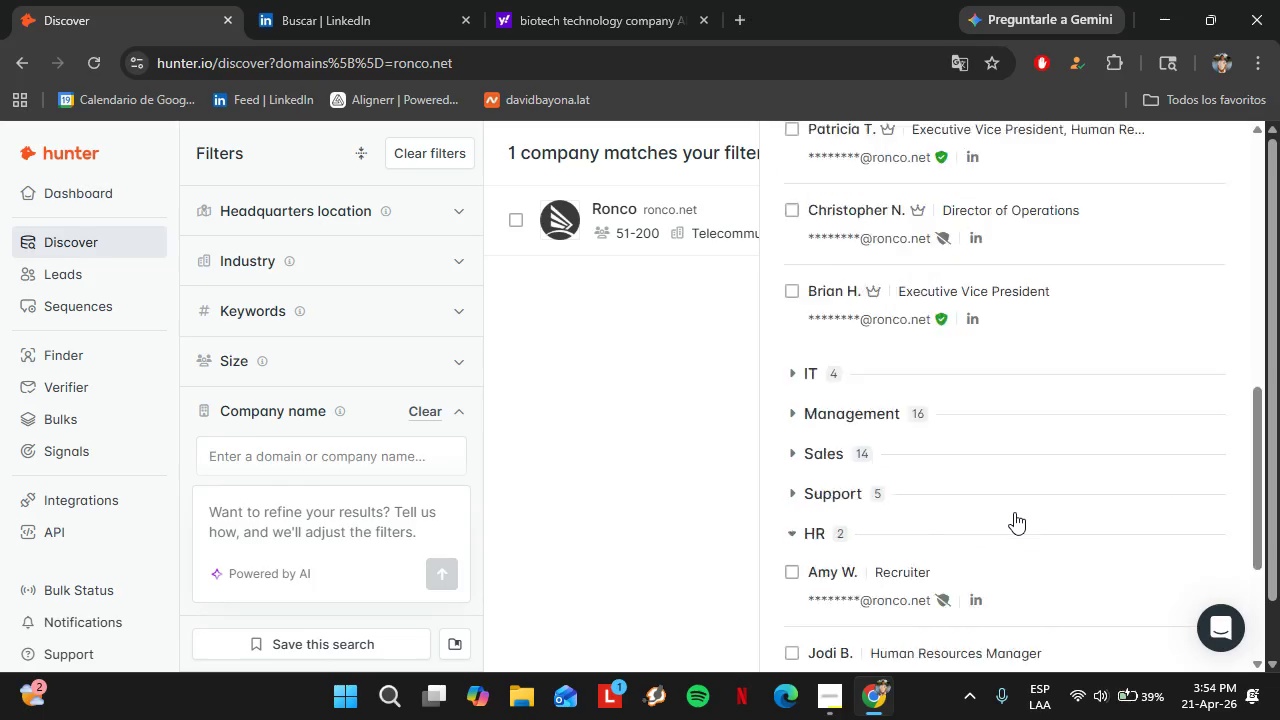 
scroll: coordinate [1014, 512], scroll_direction: down, amount: 2.0
 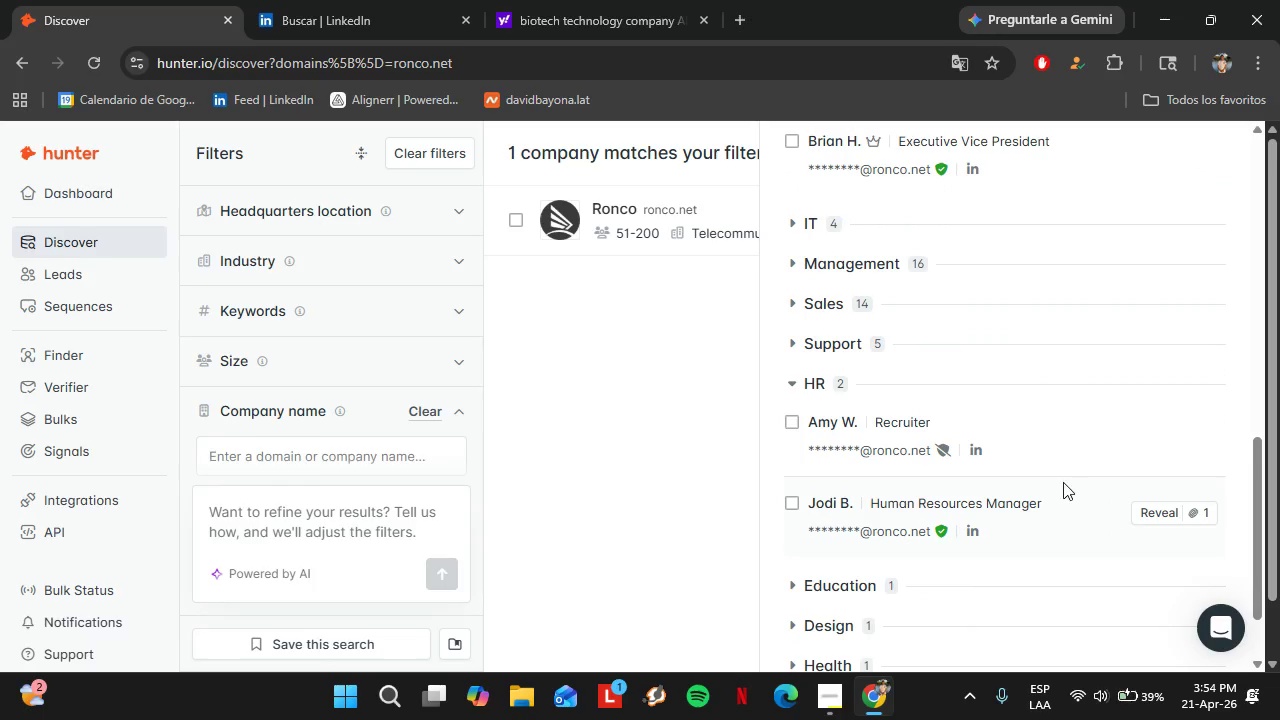 
scroll: coordinate [1059, 476], scroll_direction: up, amount: 2.0
 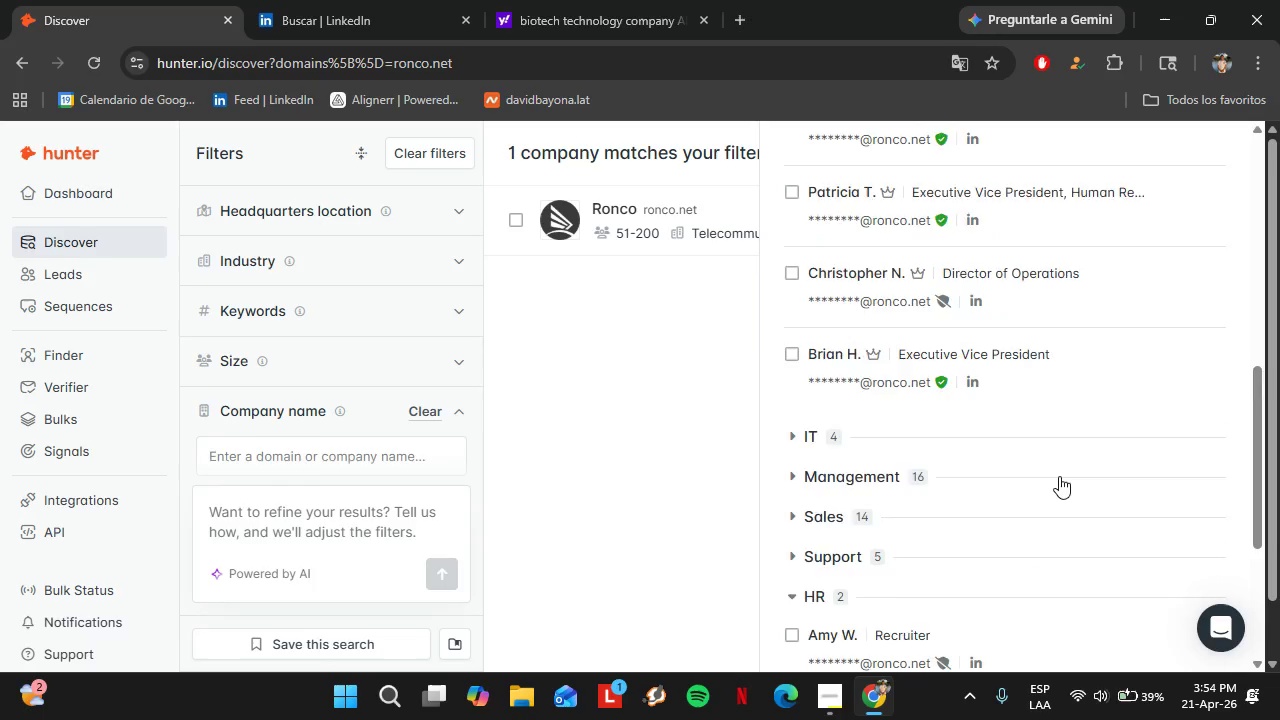 
scroll: coordinate [995, 510], scroll_direction: none, amount: 0.0
 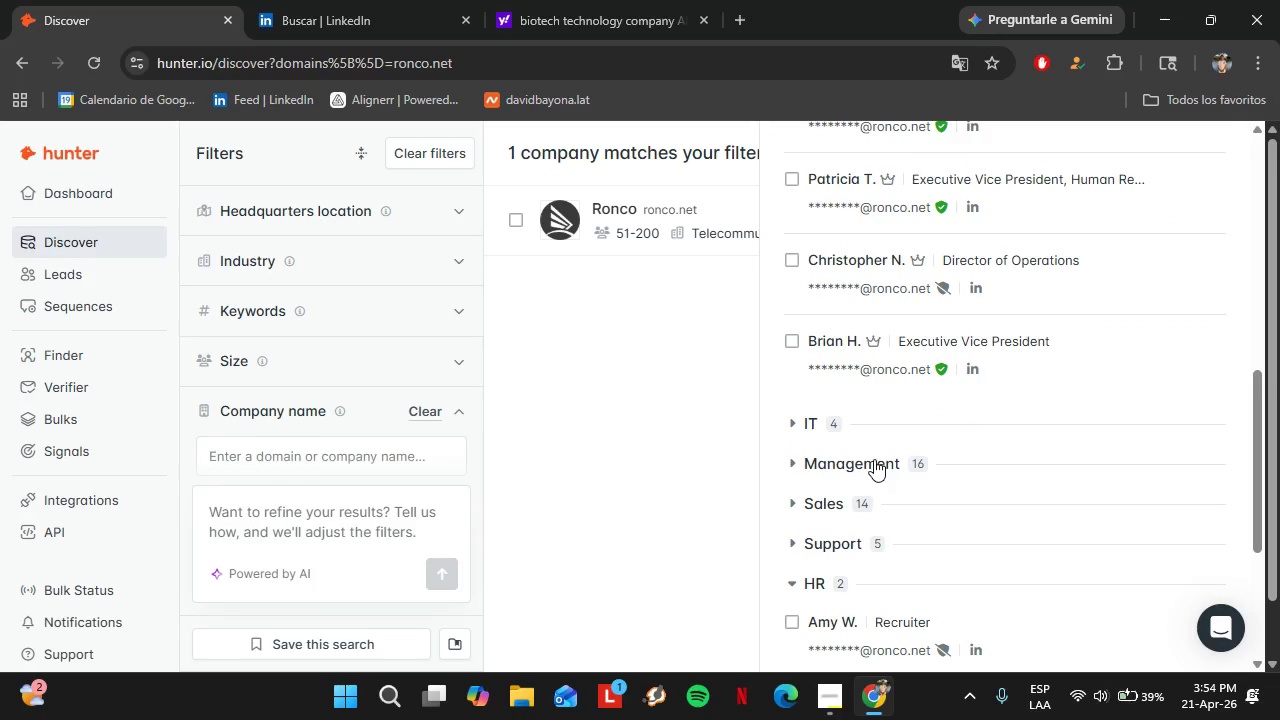 
left_click([874, 459])
 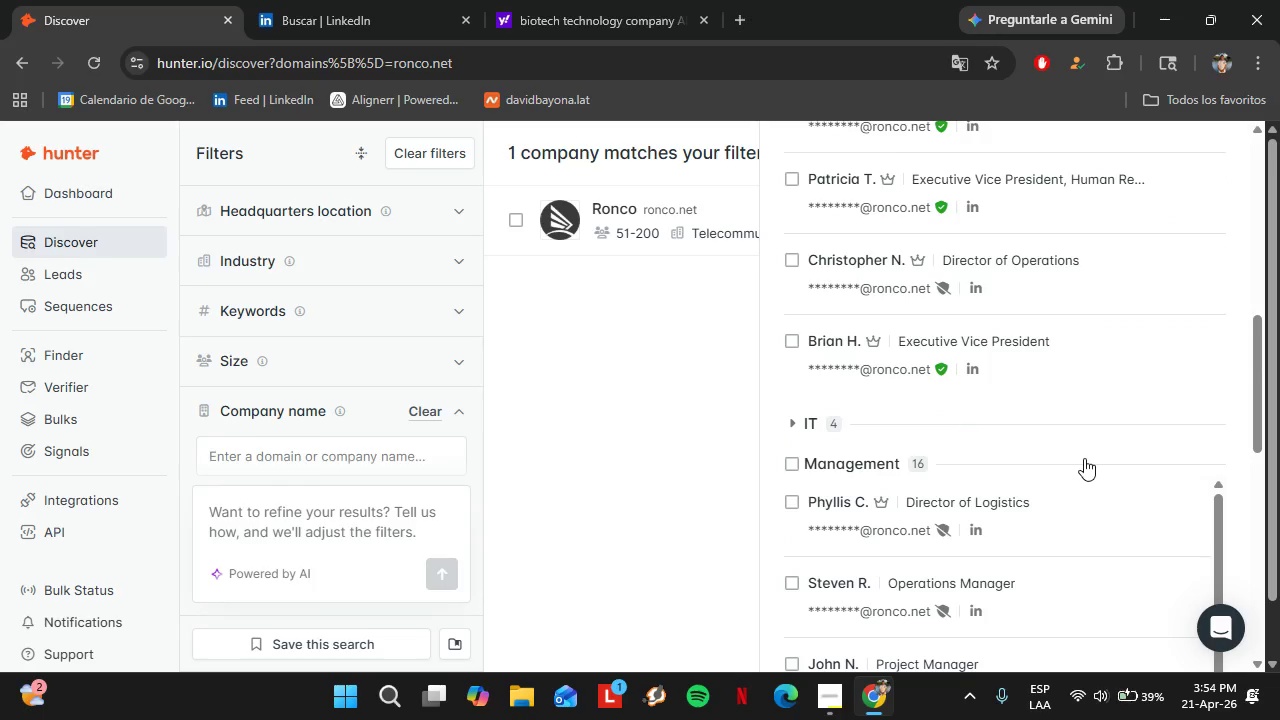 
scroll: coordinate [1053, 494], scroll_direction: down, amount: 9.0
 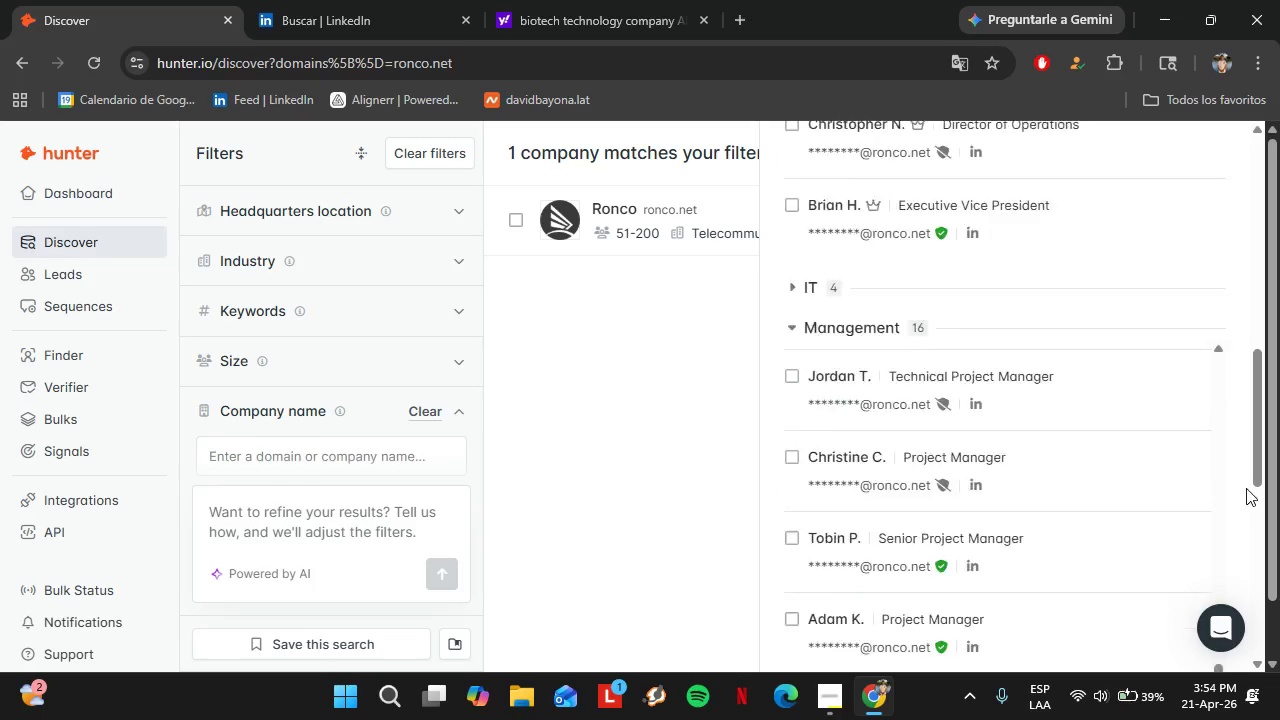 
scroll: coordinate [1219, 485], scroll_direction: down, amount: 6.0
 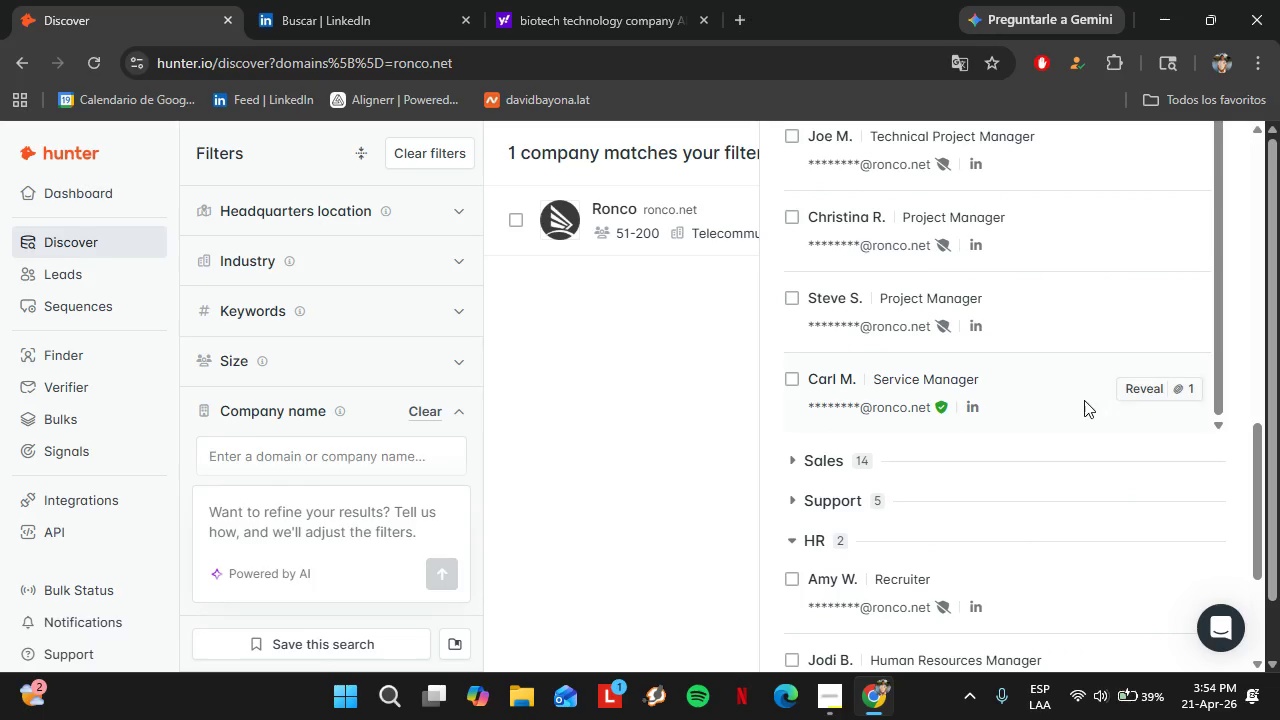 
scroll: coordinate [978, 510], scroll_direction: up, amount: 17.0
 